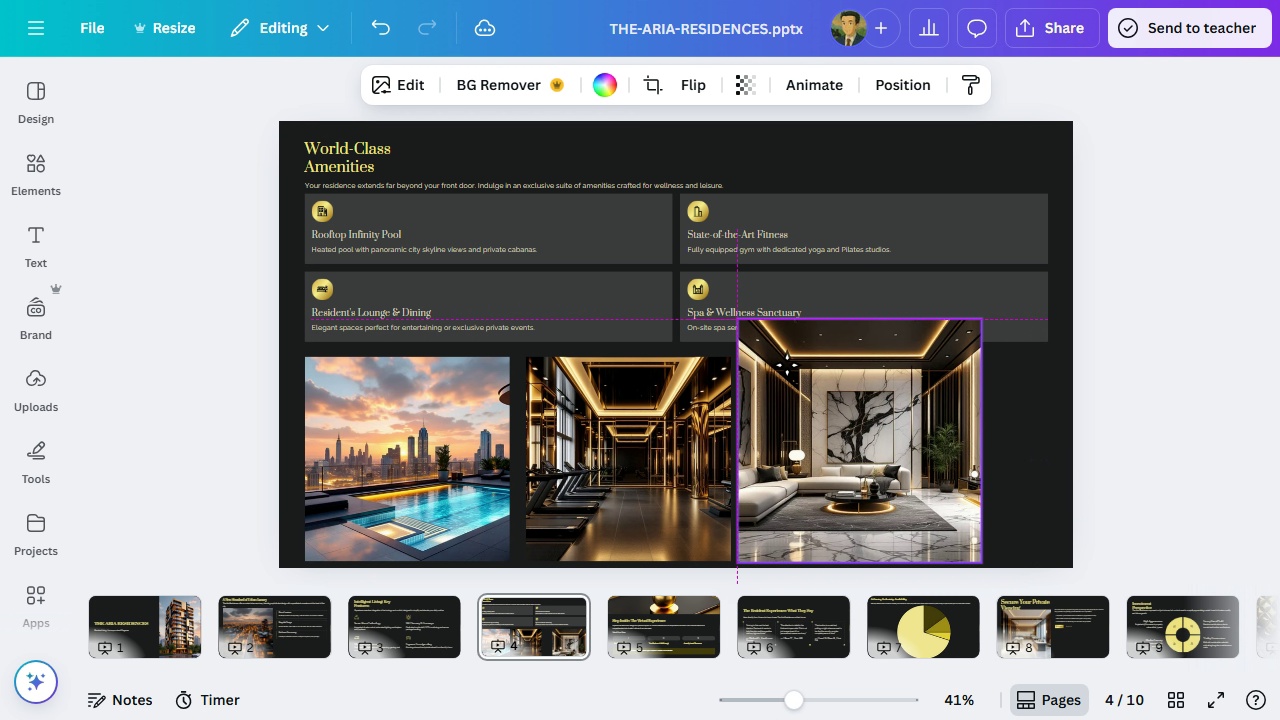 
left_click_drag(start_coordinate=[985, 316], to_coordinate=[957, 360])
 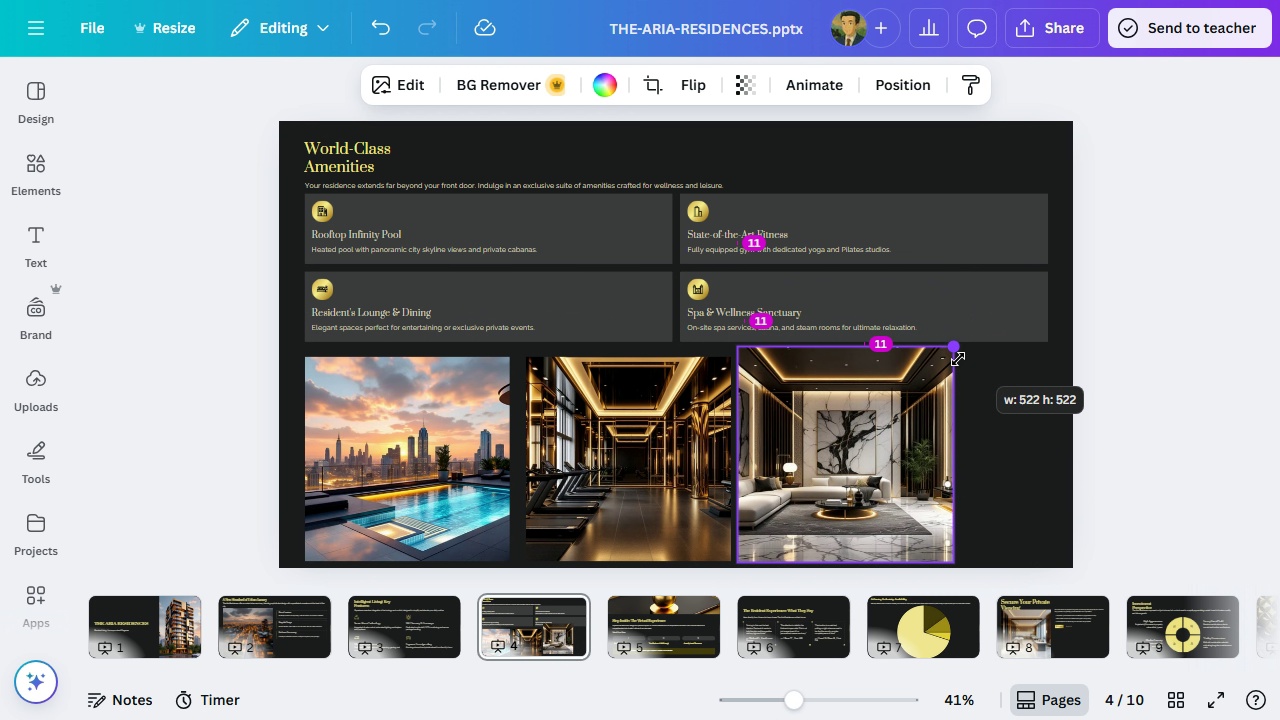 
left_click_drag(start_coordinate=[850, 408], to_coordinate=[956, 408])
 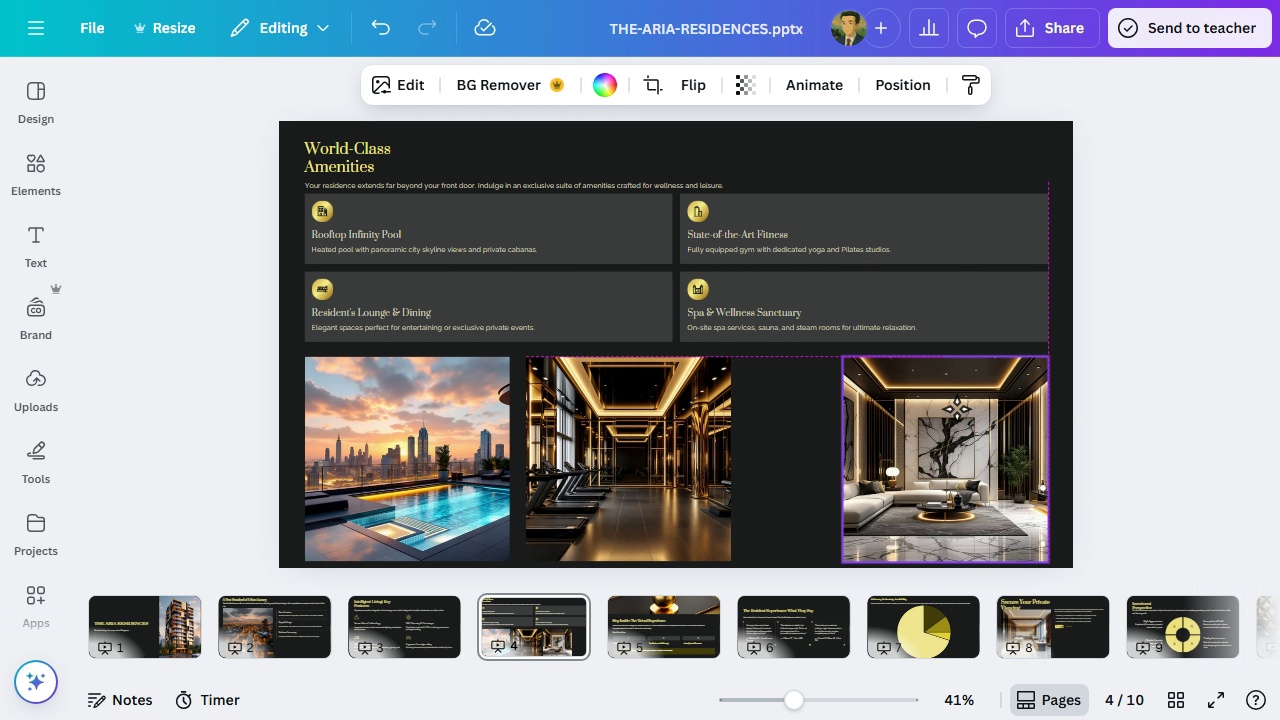 
left_click_drag(start_coordinate=[645, 426], to_coordinate=[689, 424])
 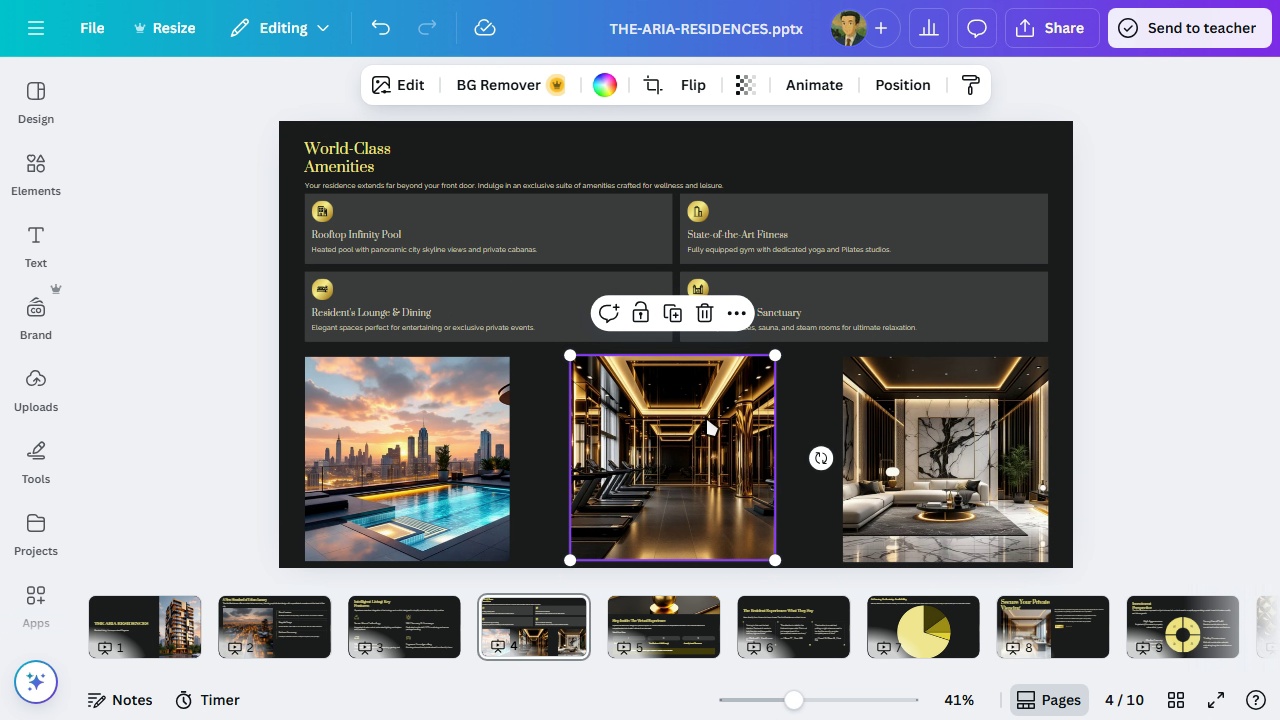 
mouse_move([807, 394])
 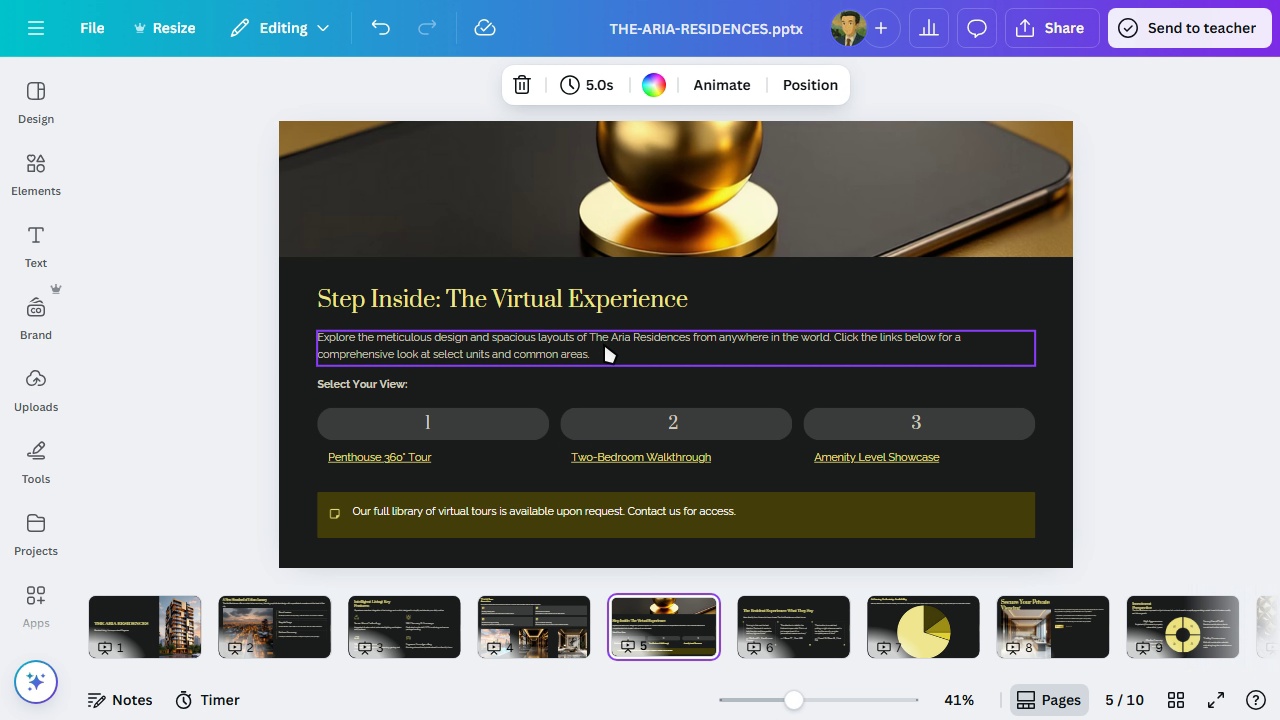 
left_click([462, 421])
 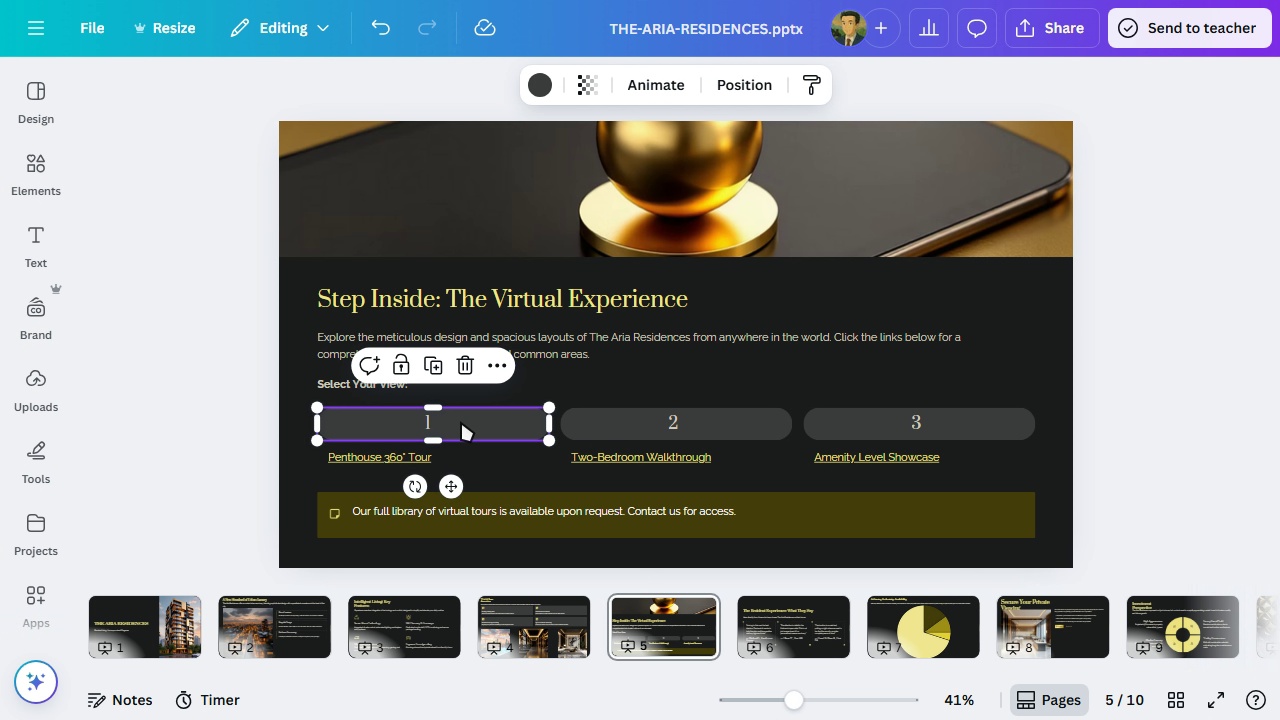 
left_click([462, 421])
 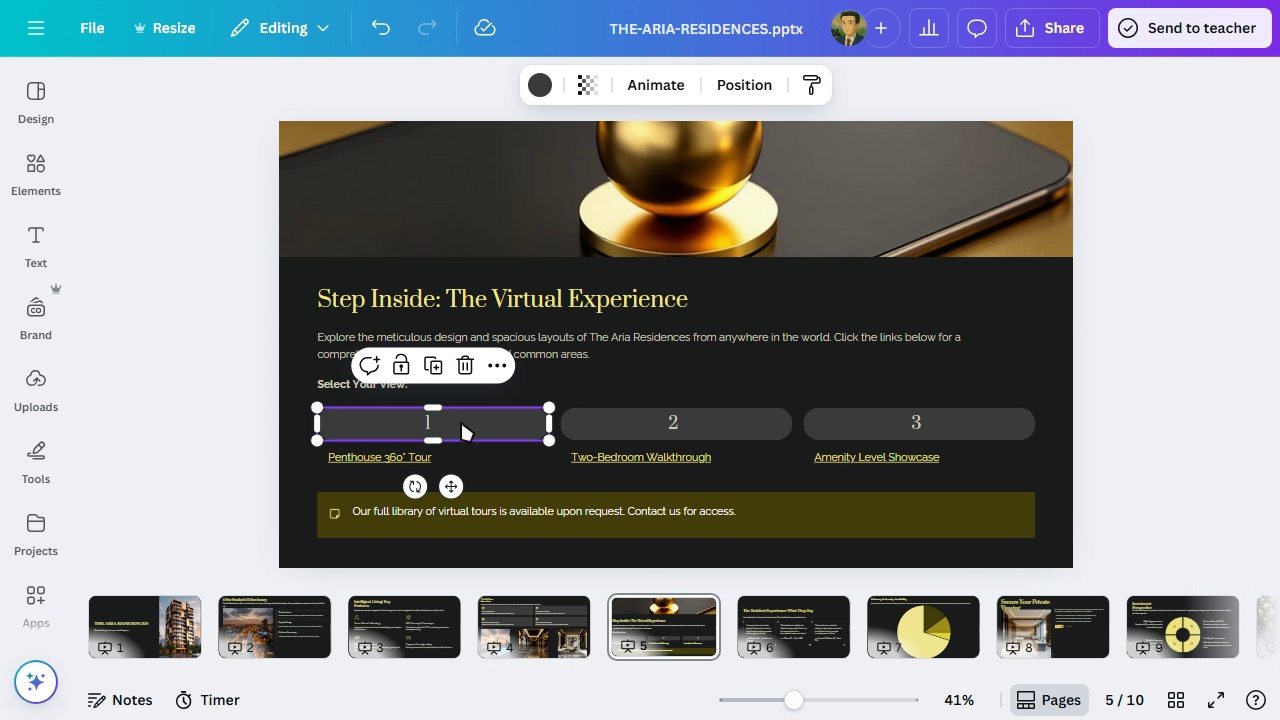 
double_click([462, 421])
 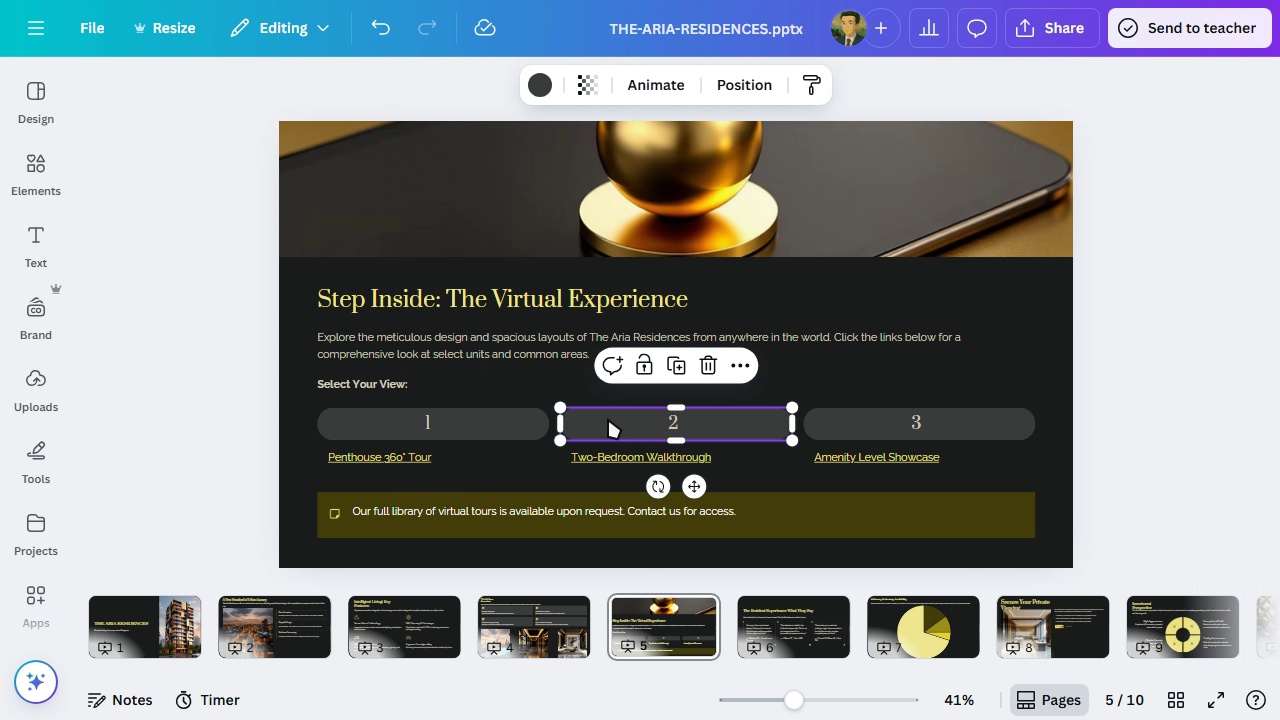 
double_click([608, 419])
 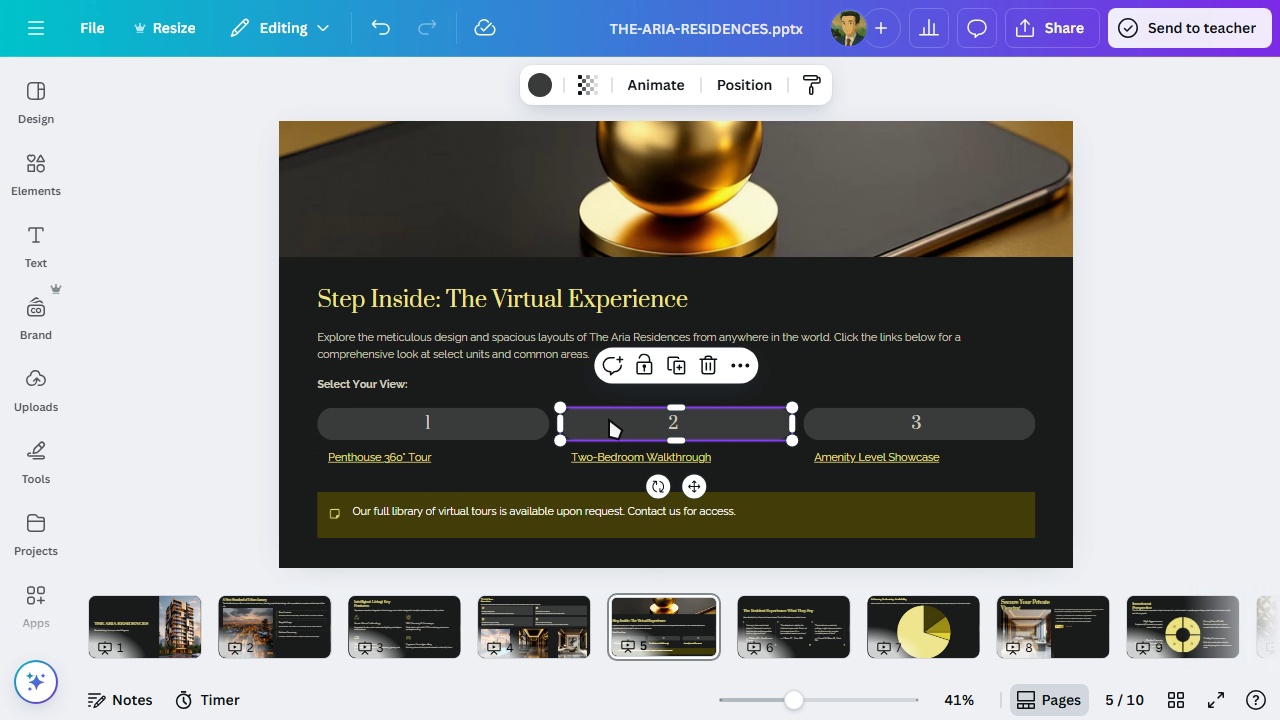 
triple_click([608, 419])
 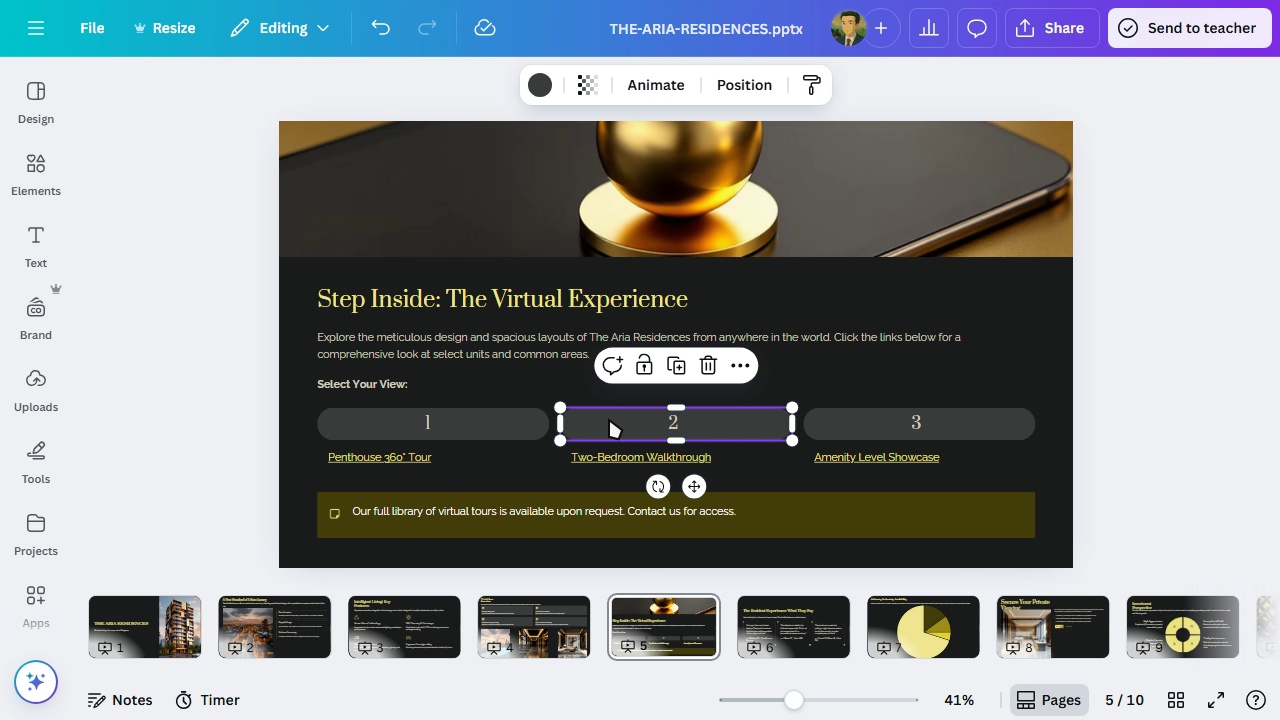 
triple_click([608, 419])
 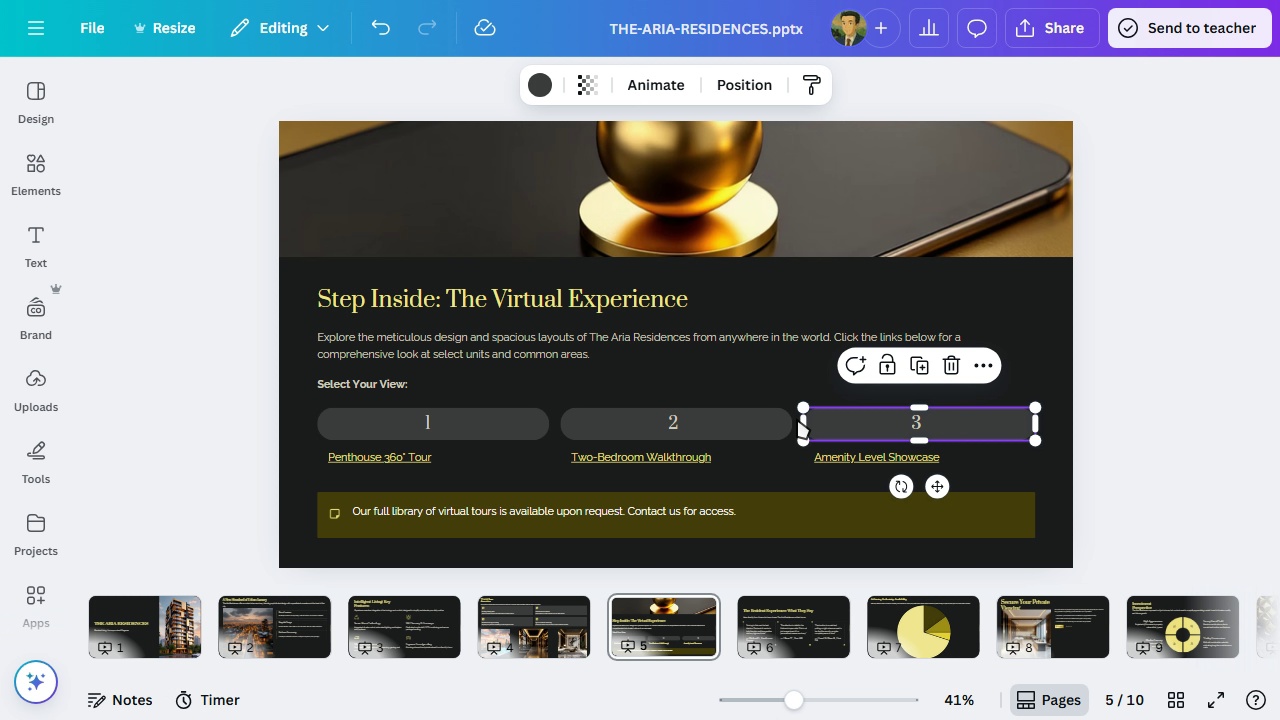 
double_click([844, 418])
 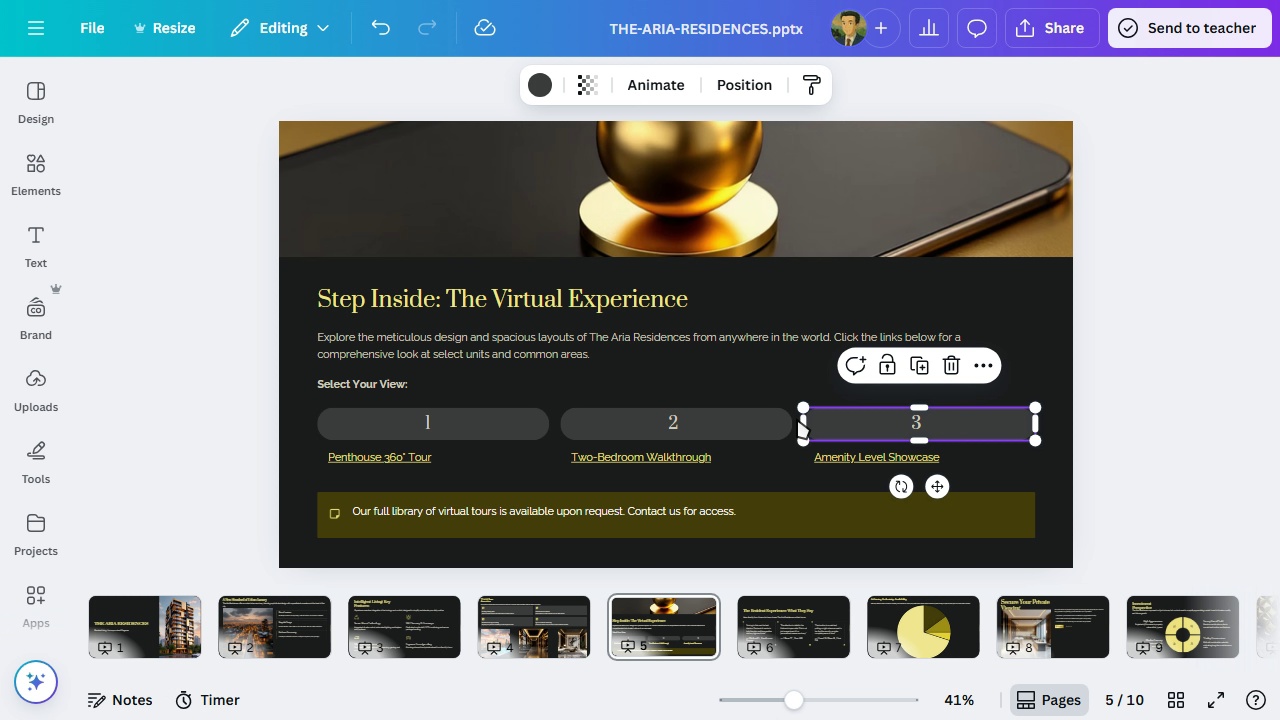 
triple_click([844, 418])
 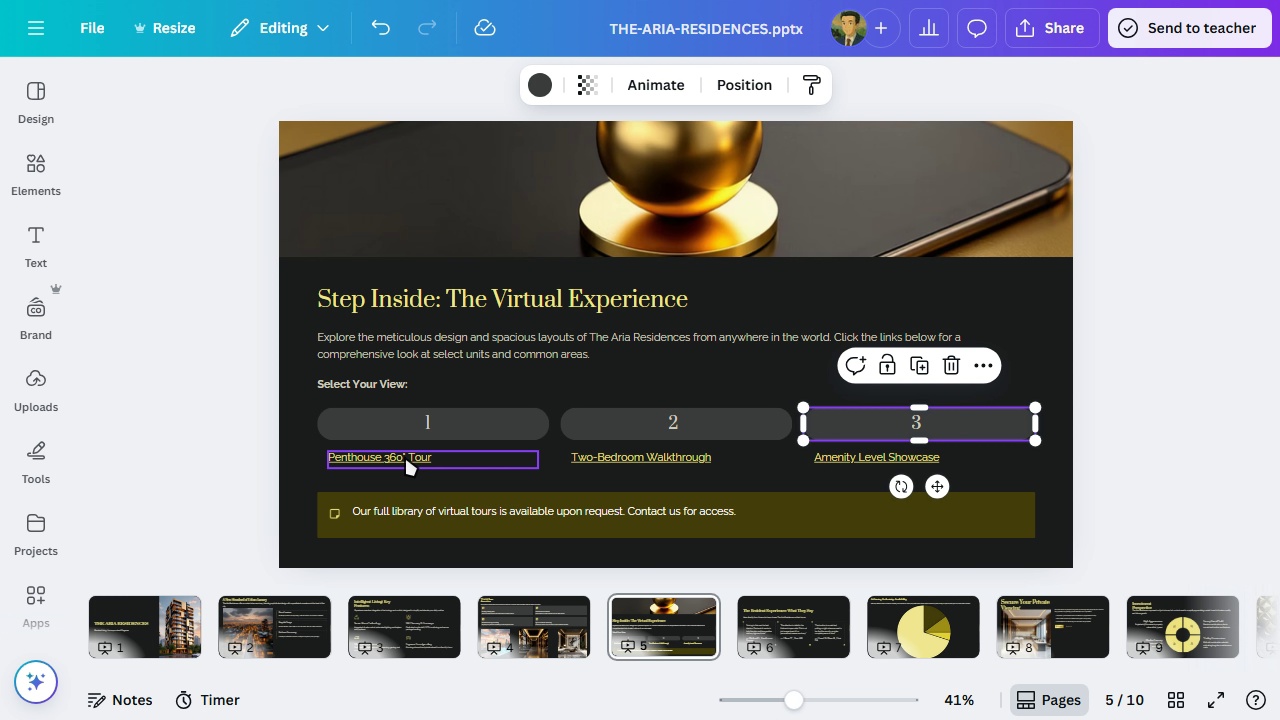 
left_click([405, 457])
 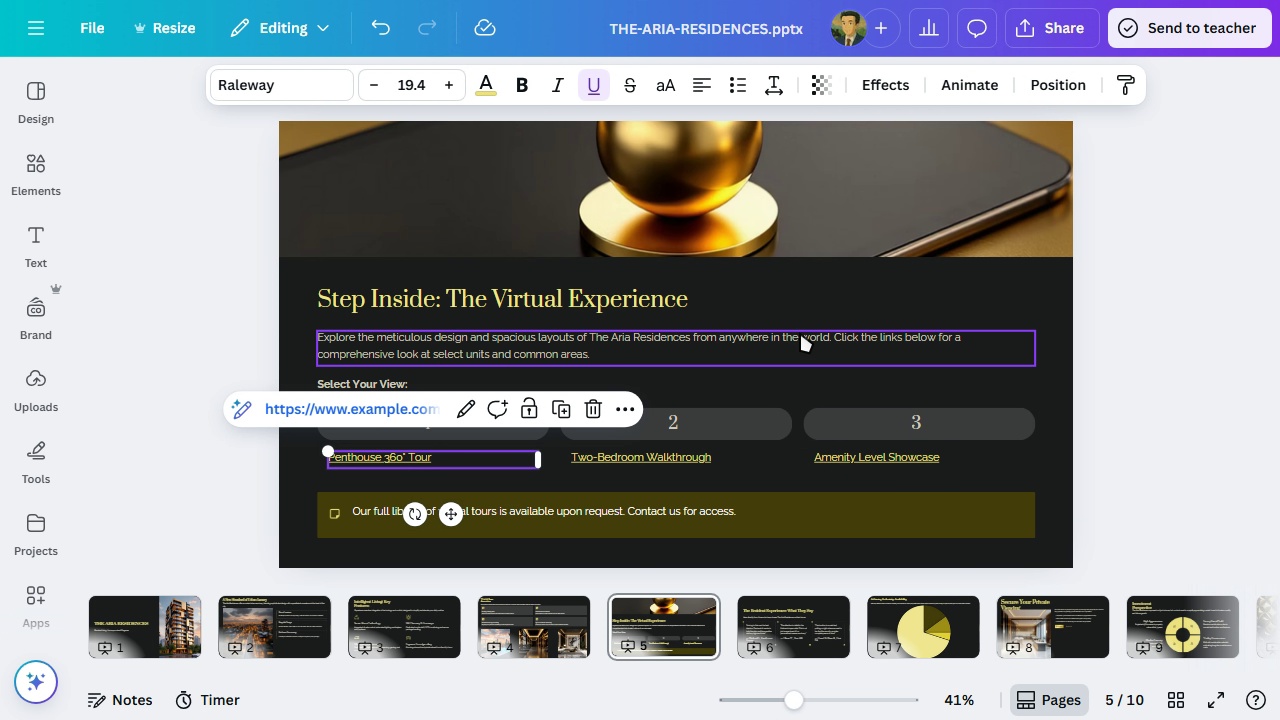 
left_click([800, 333])
 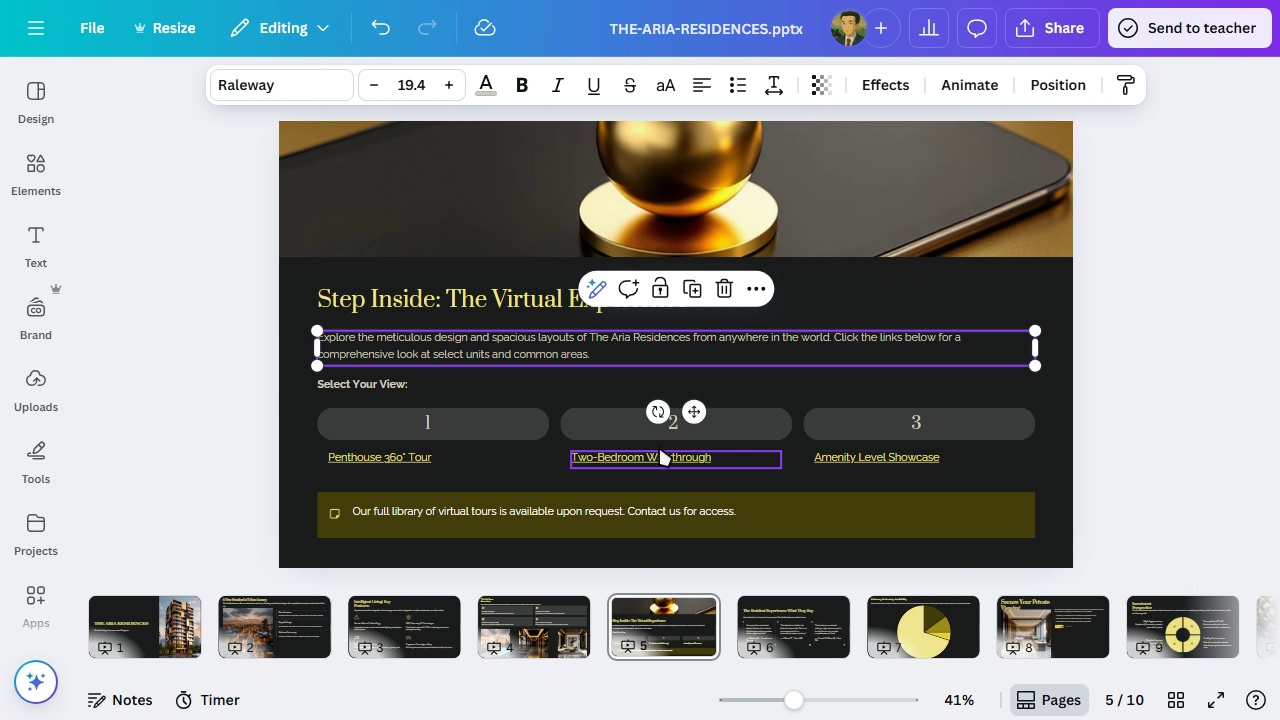 
left_click([667, 431])
 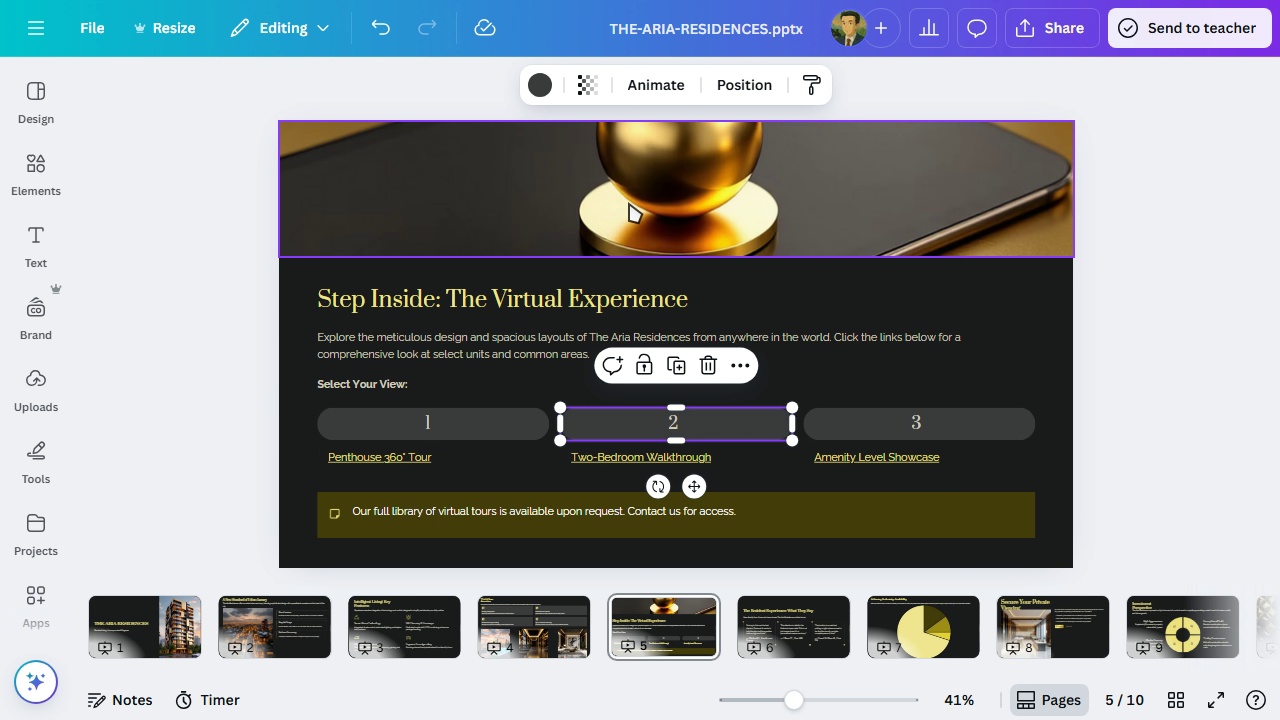 
left_click([489, 421])
 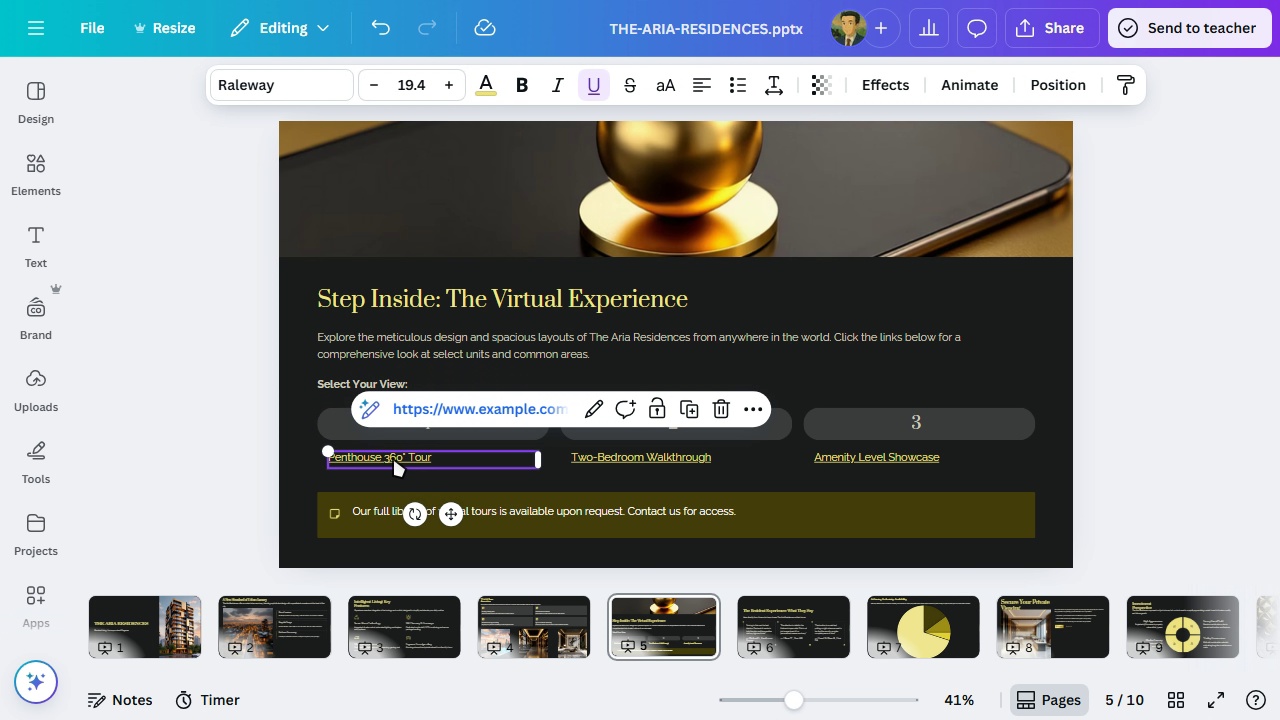 
left_click([393, 458])
 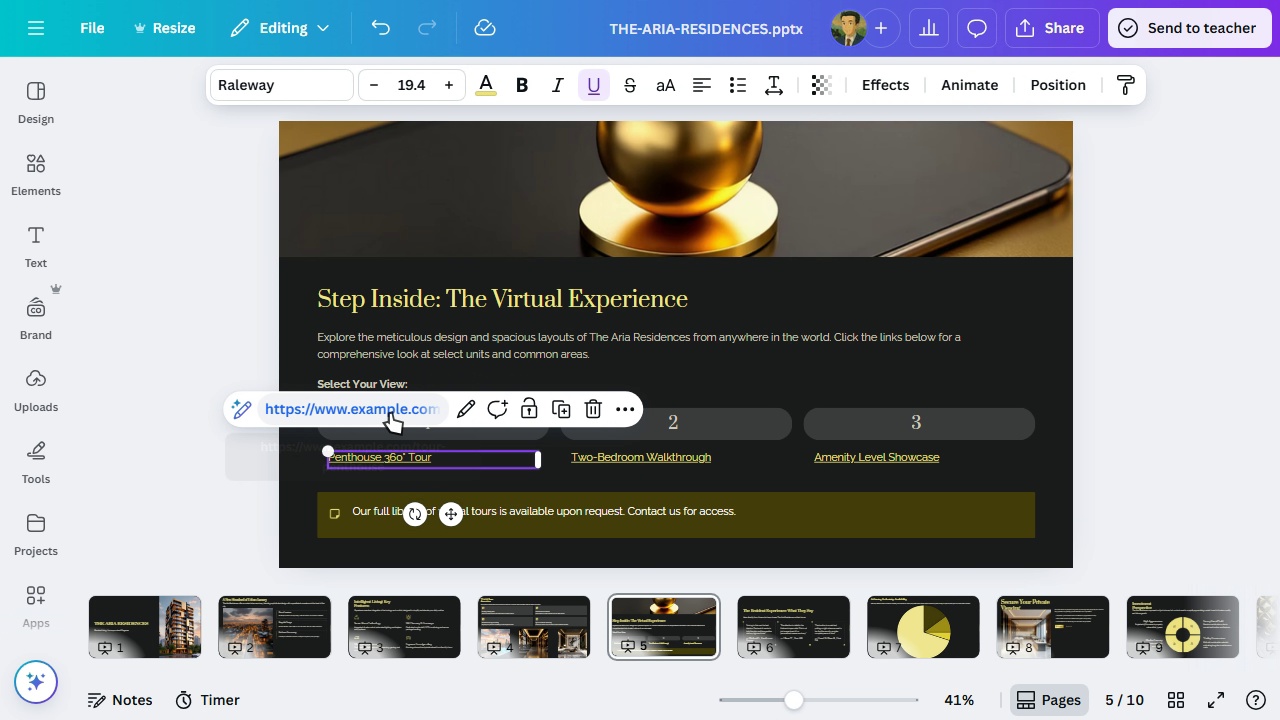 
left_click([390, 413])
 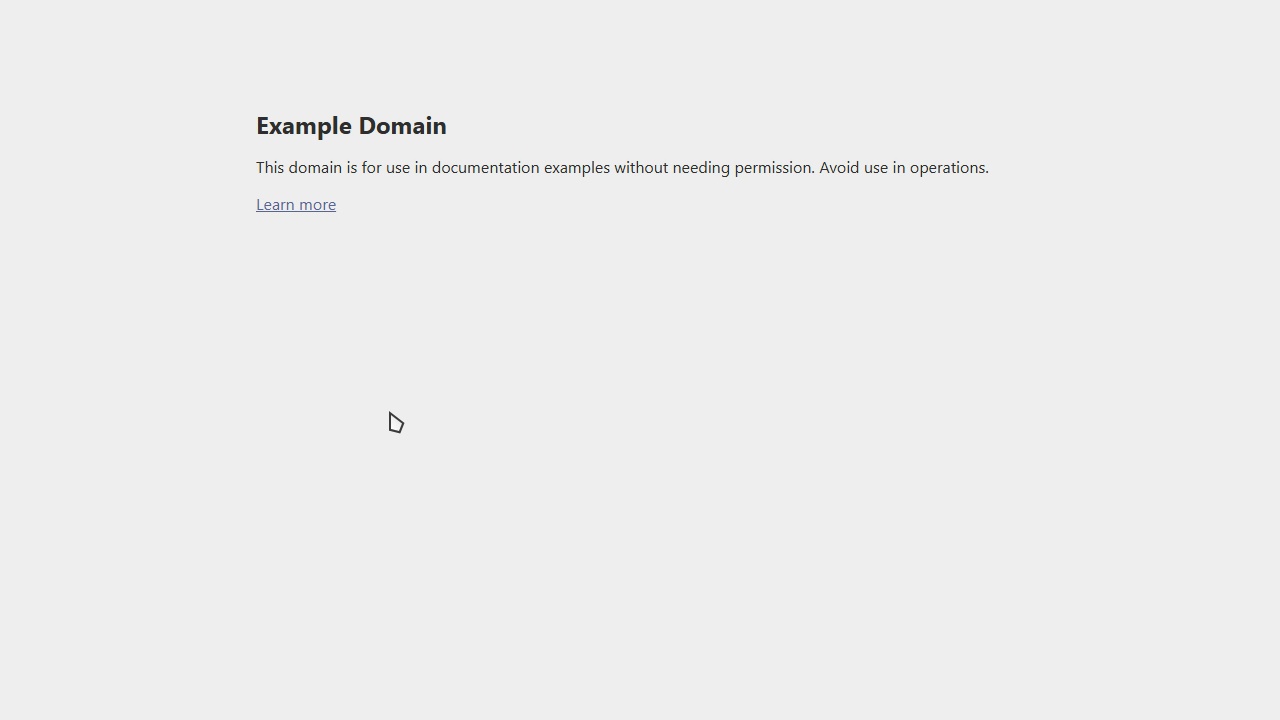 
key(F11)
 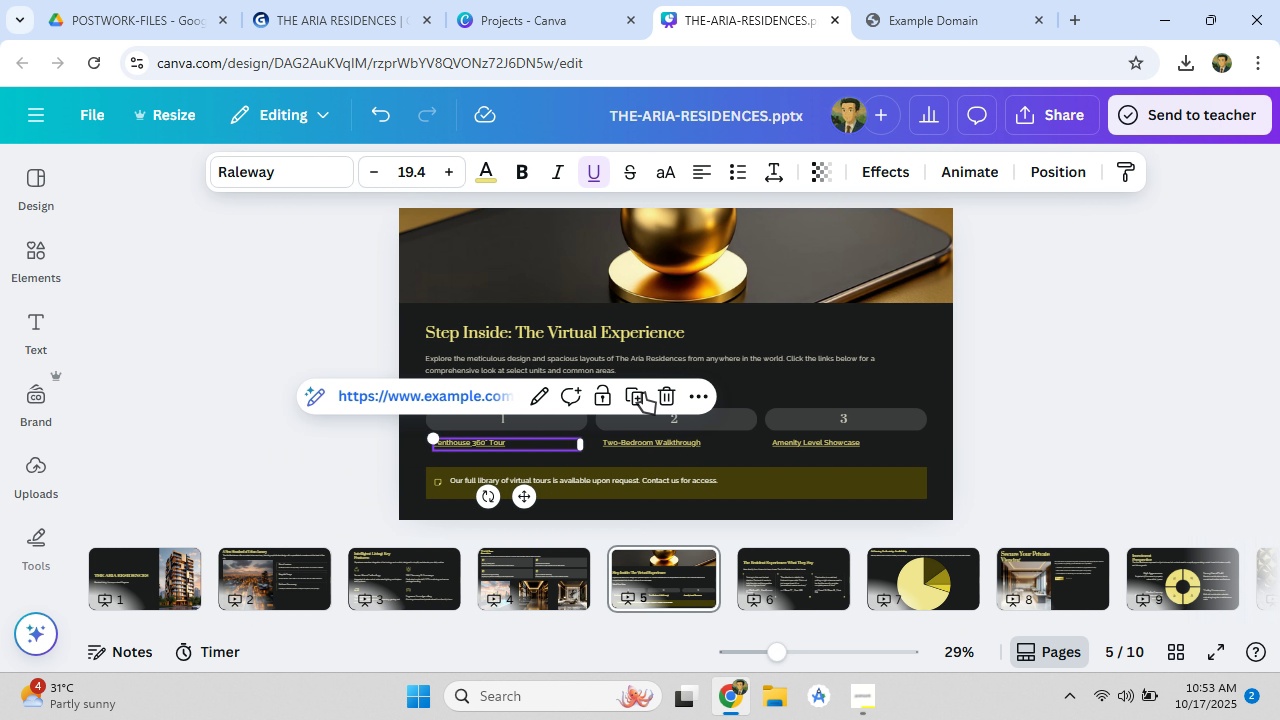 
left_click([828, 280])
 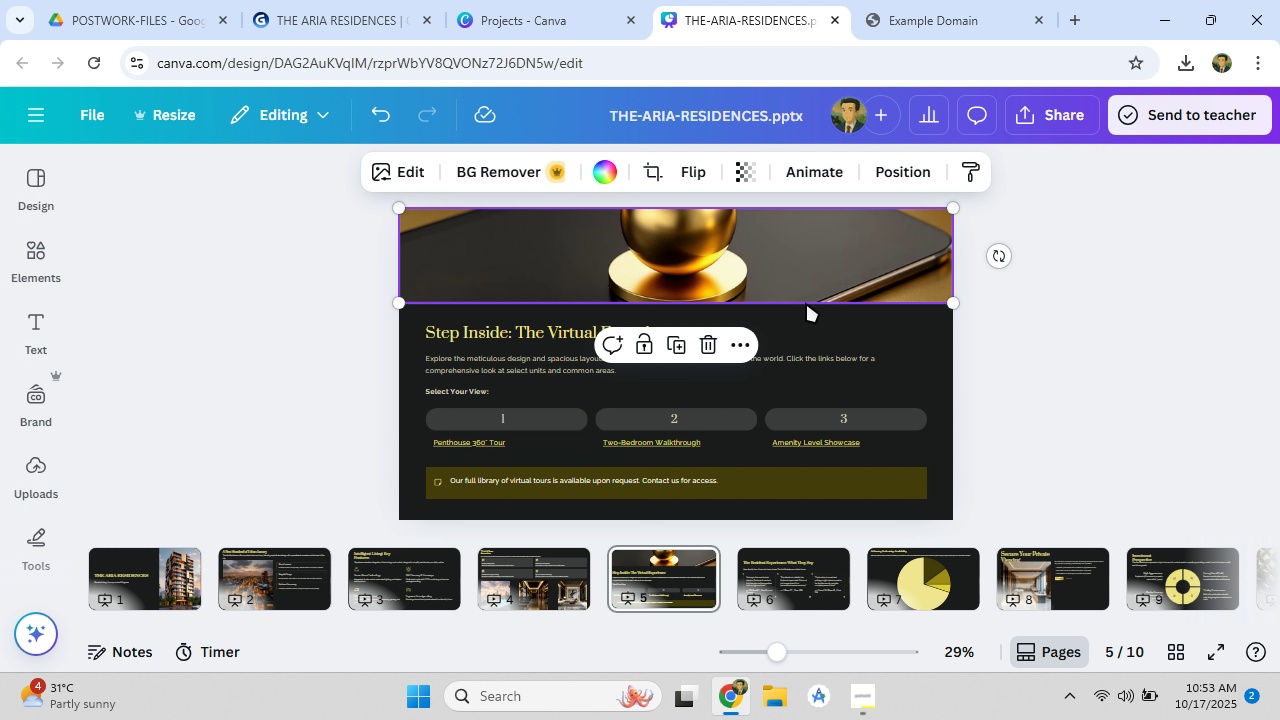 
left_click([894, 341])
 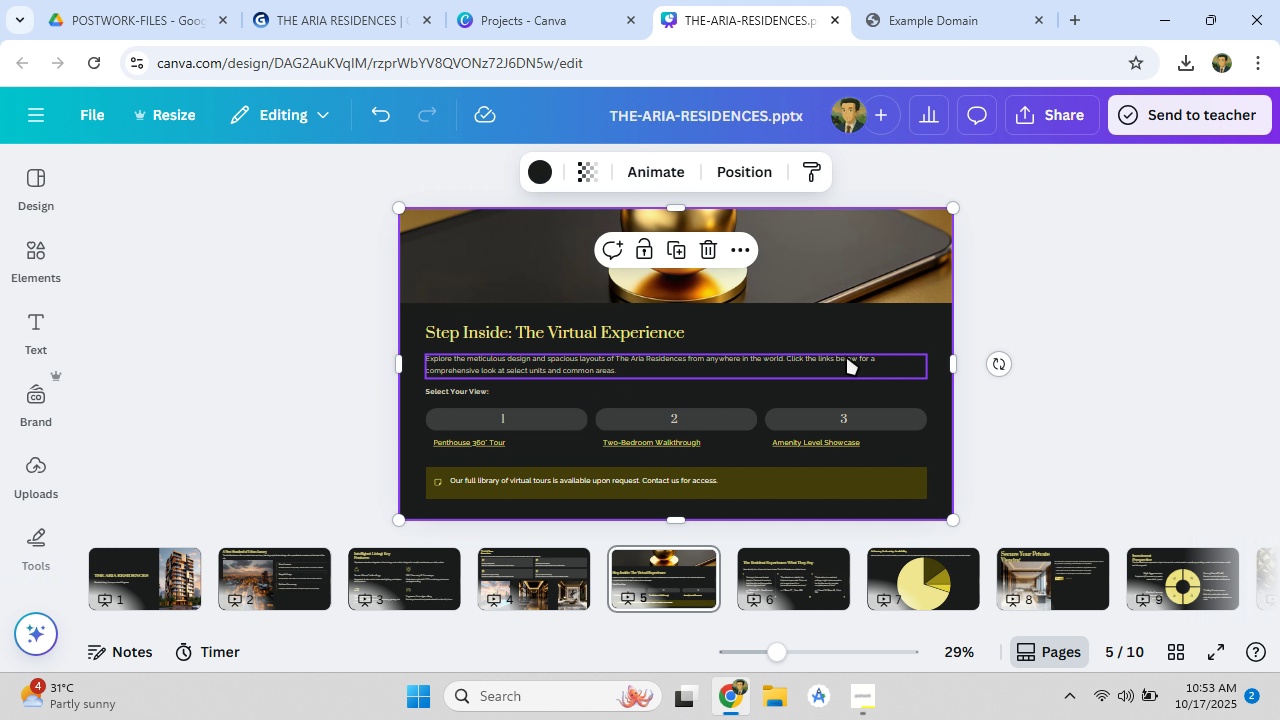 
scroll: coordinate [732, 388], scroll_direction: up, amount: 4.0
 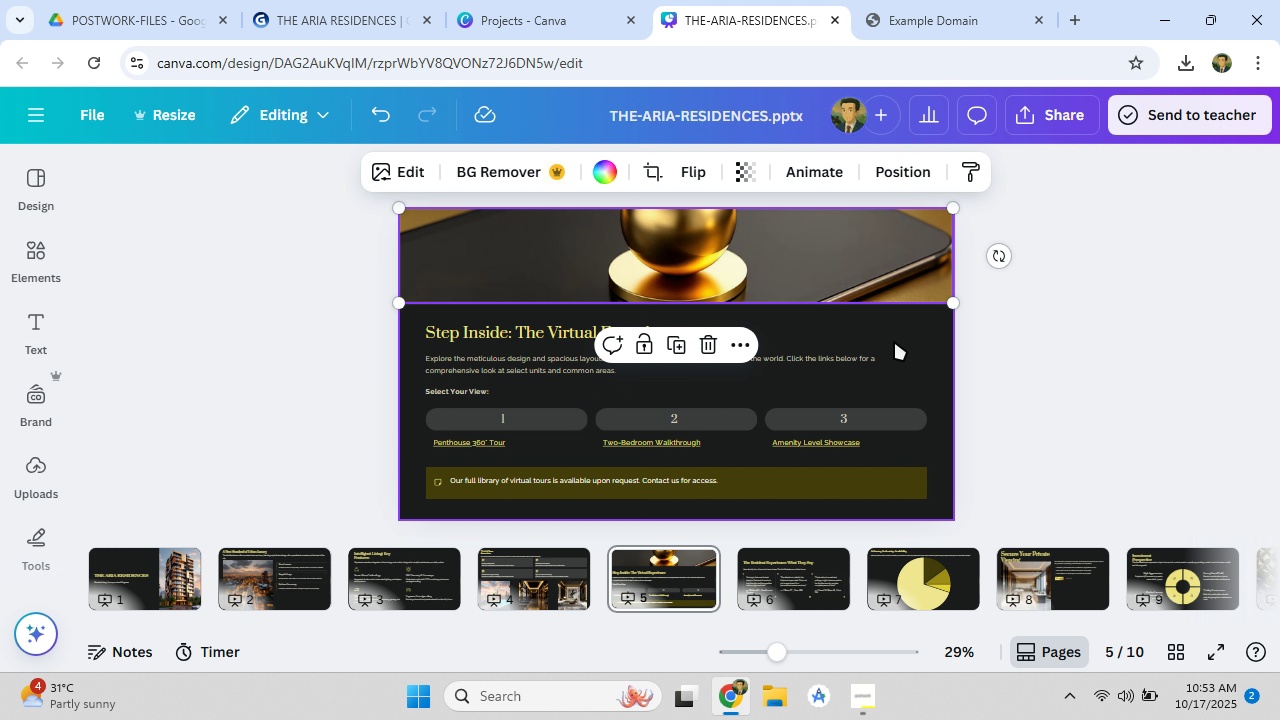 
scroll: coordinate [732, 388], scroll_direction: down, amount: 2.0
 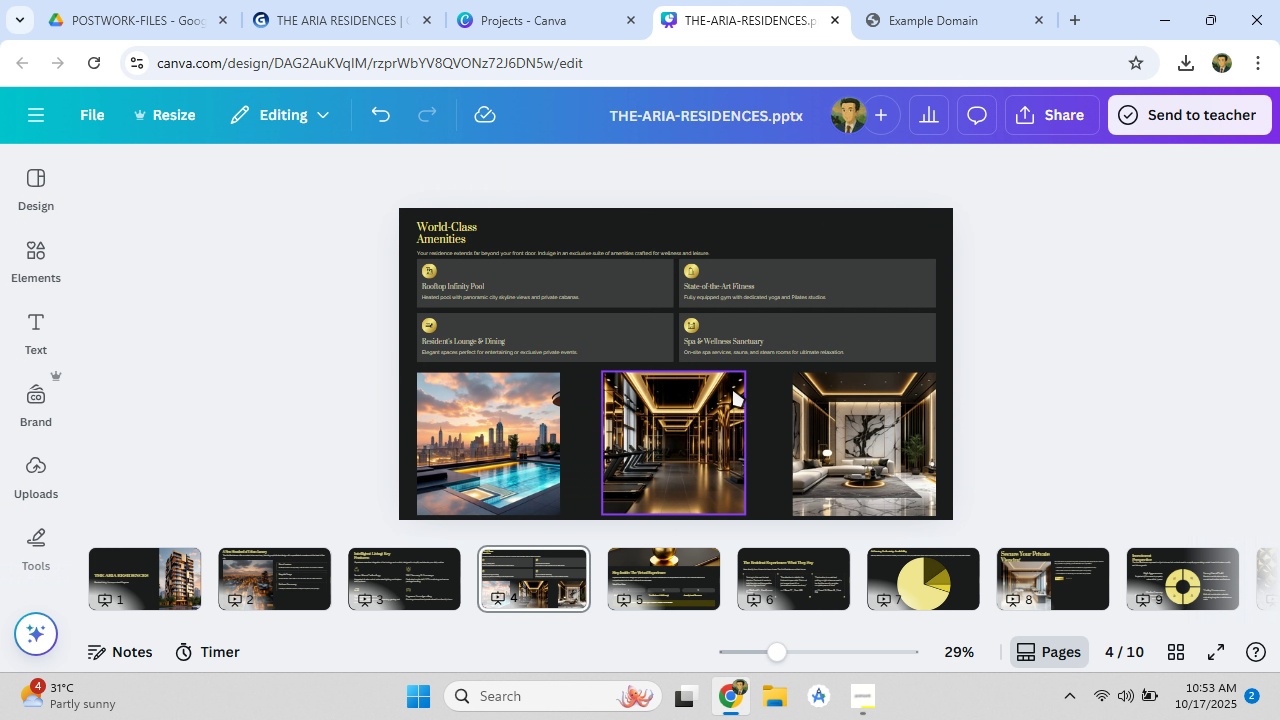 
scroll: coordinate [732, 388], scroll_direction: up, amount: 1.0
 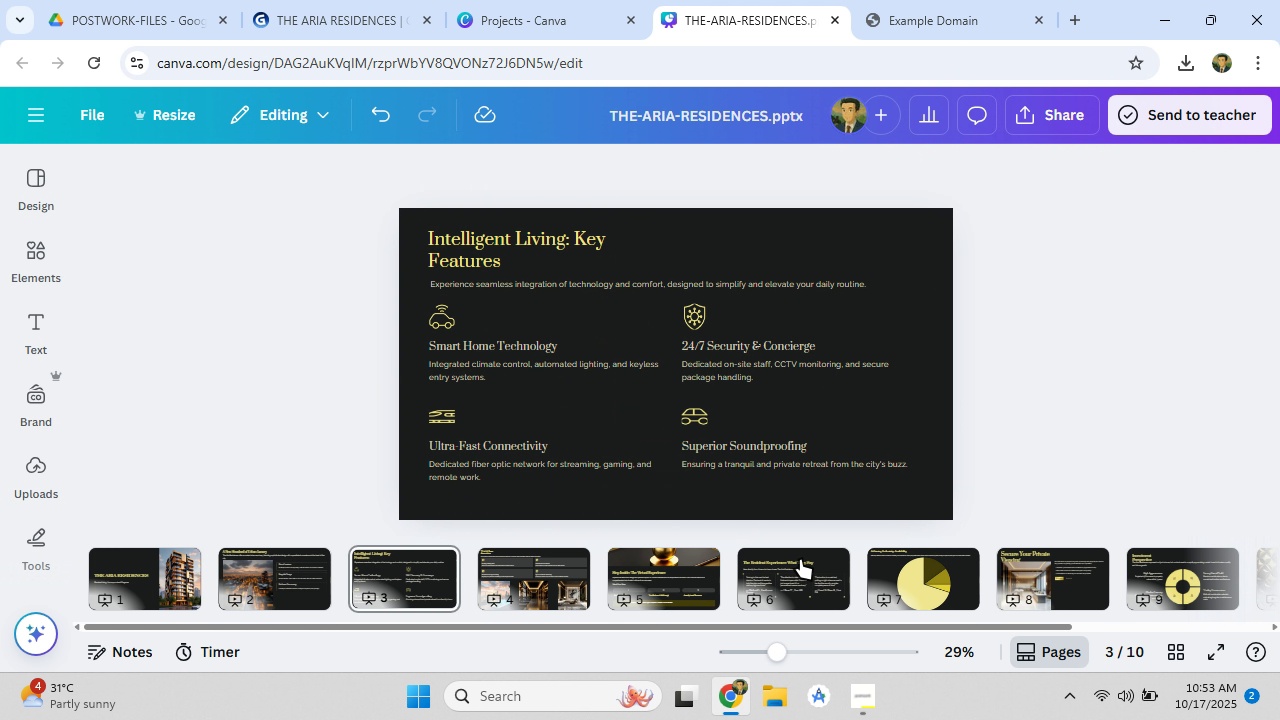 
left_click([666, 593])
 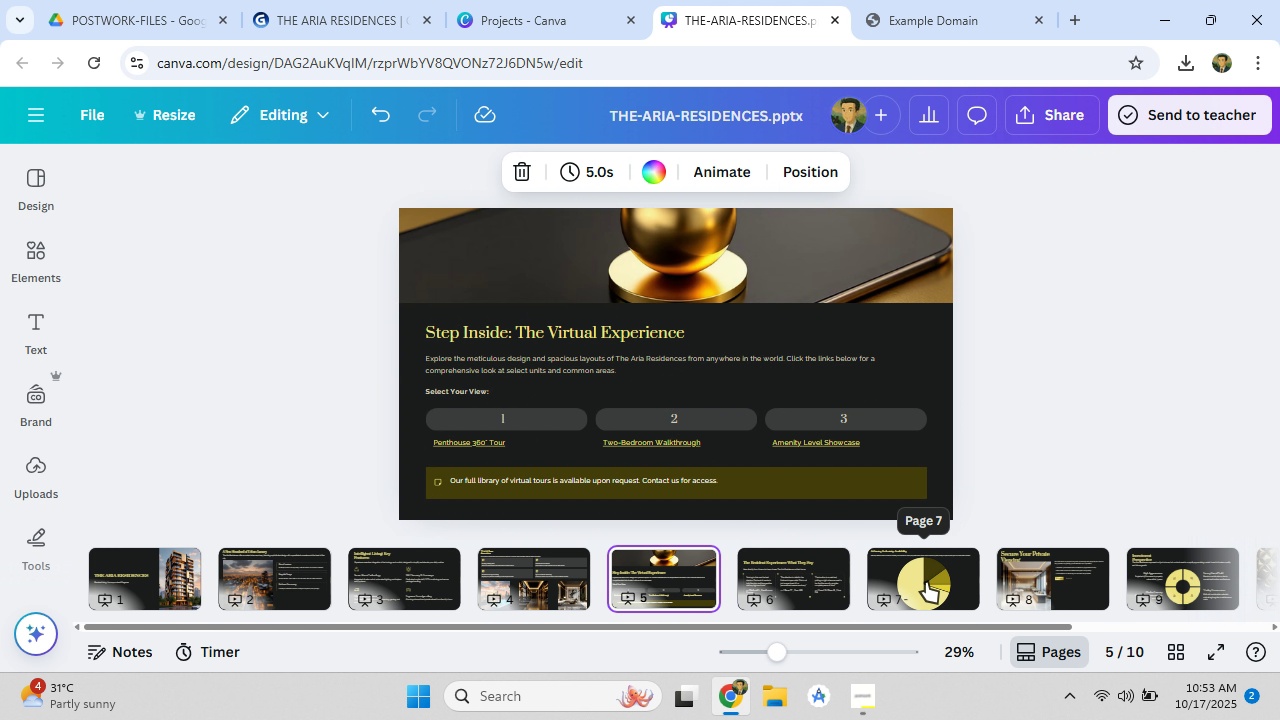 
left_click([926, 582])
 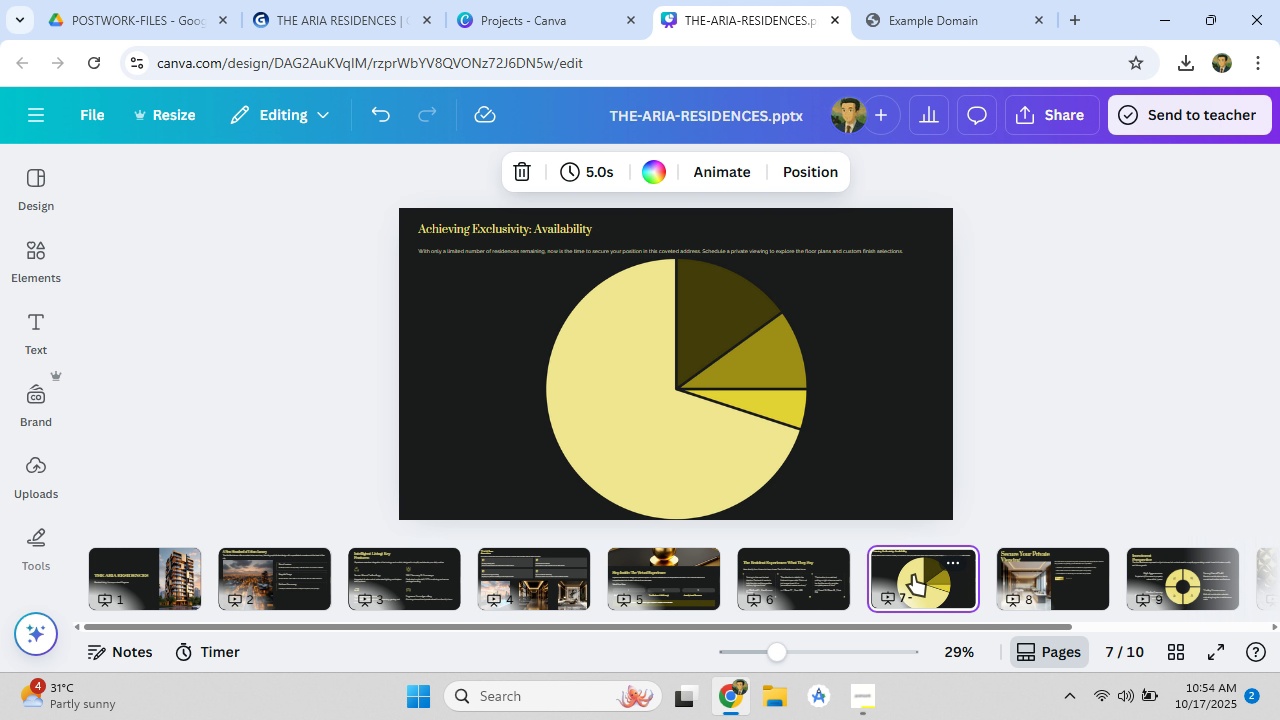 
wait(5.05)
 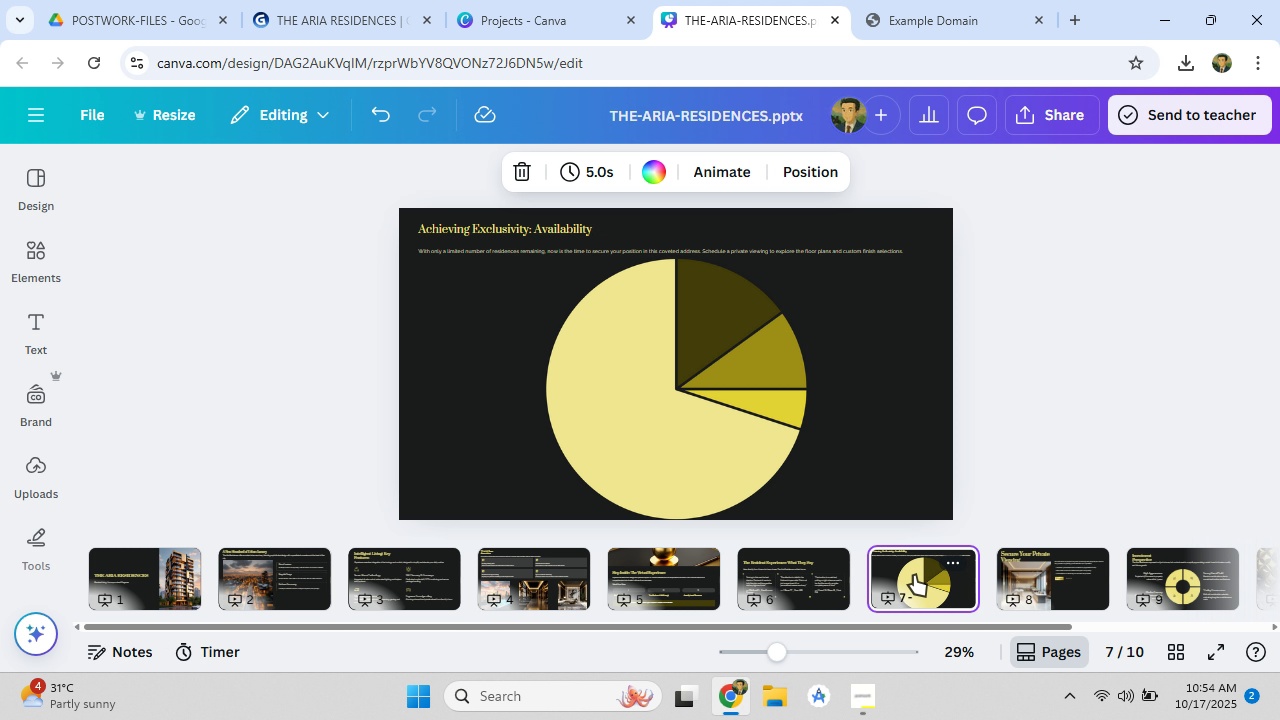 
left_click([1022, 578])
 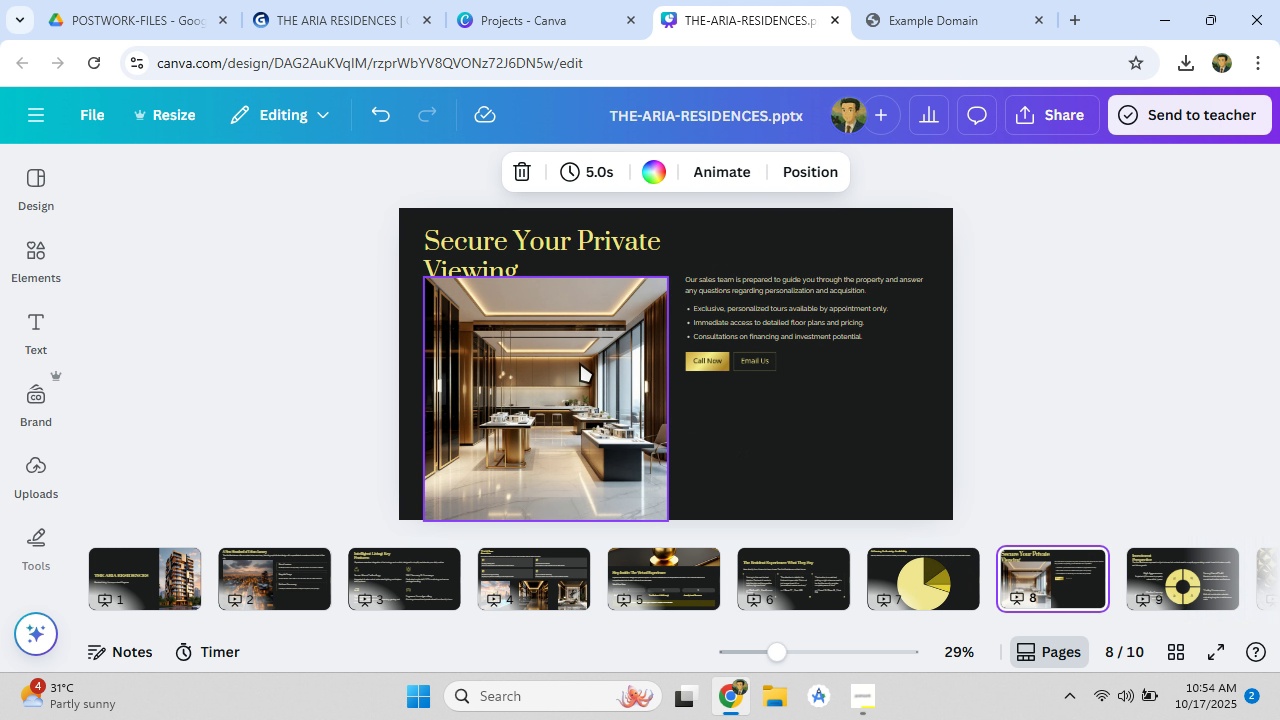 
left_click([665, 279])
 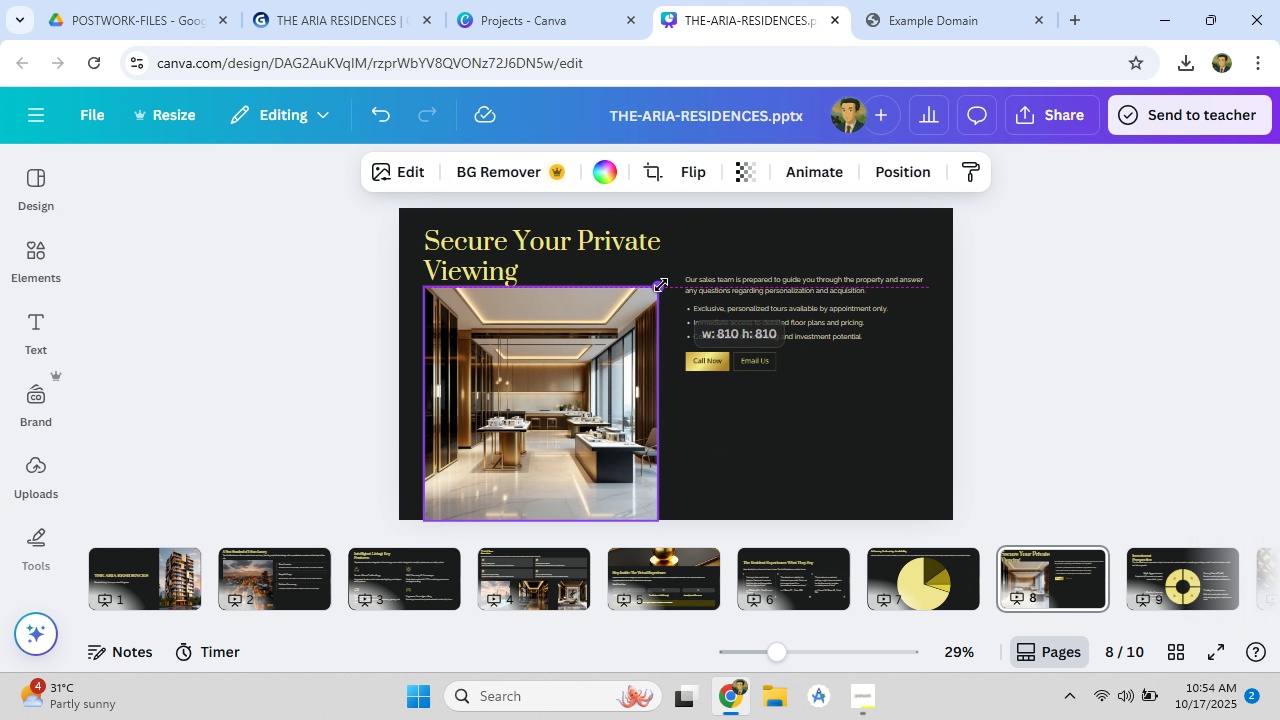 
left_click_drag(start_coordinate=[673, 277], to_coordinate=[655, 293])
 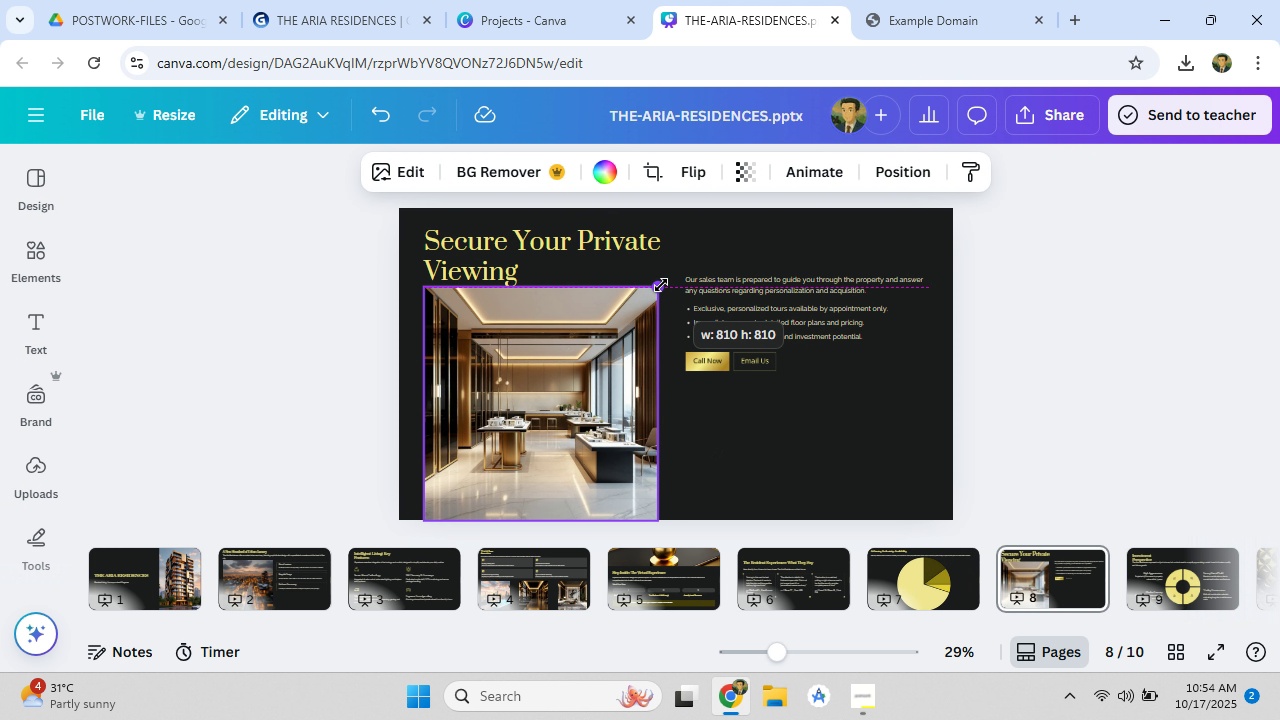 
left_click_drag(start_coordinate=[571, 390], to_coordinate=[579, 382])
 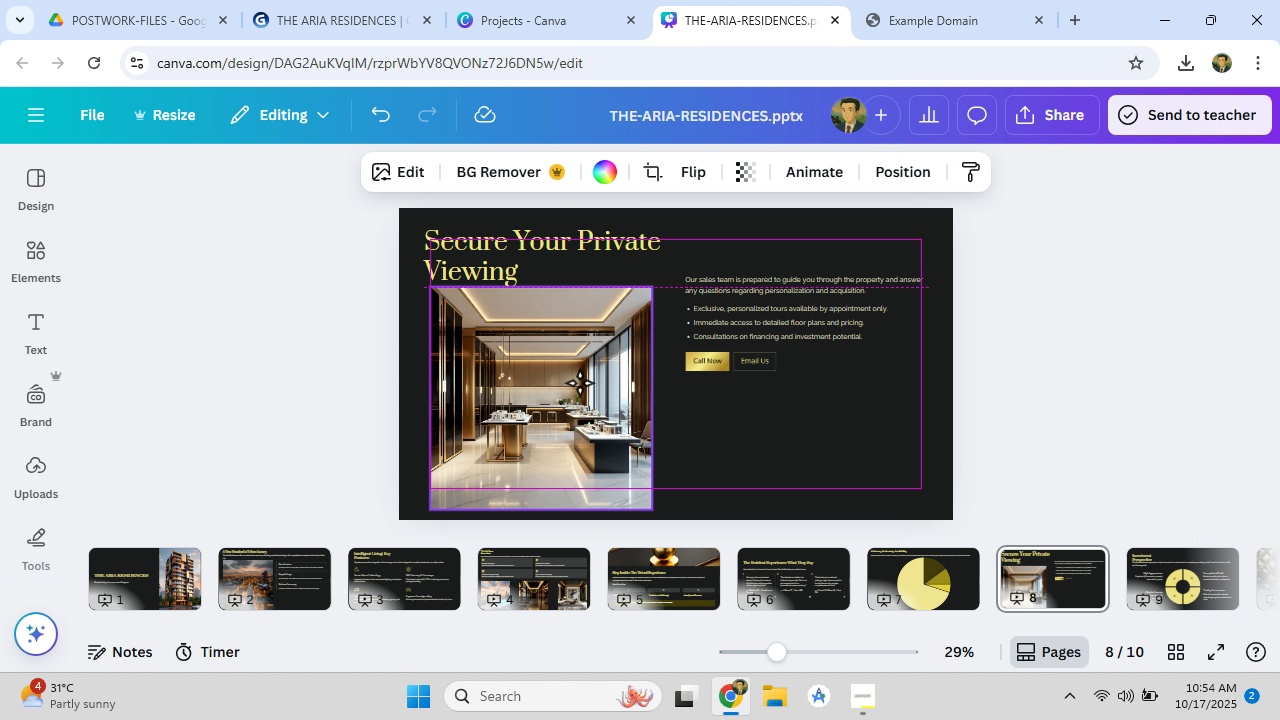 
left_click_drag(start_coordinate=[653, 284], to_coordinate=[646, 299])
 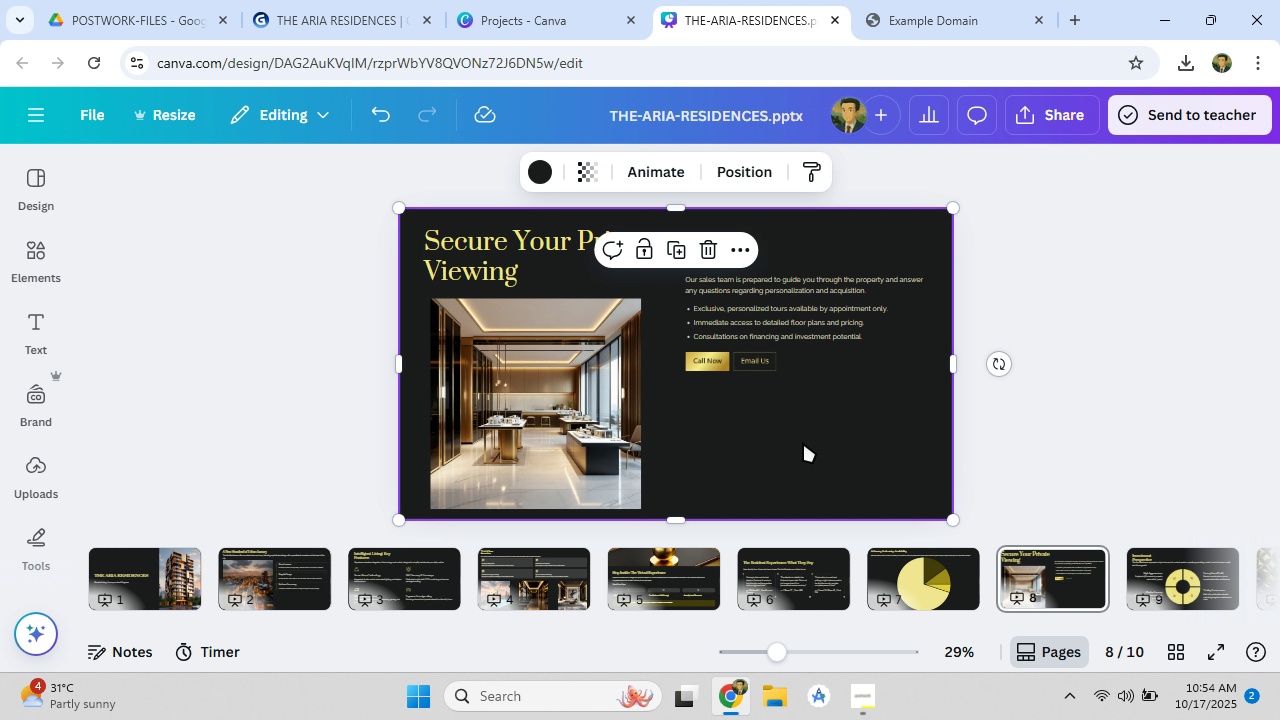 
left_click([785, 309])
 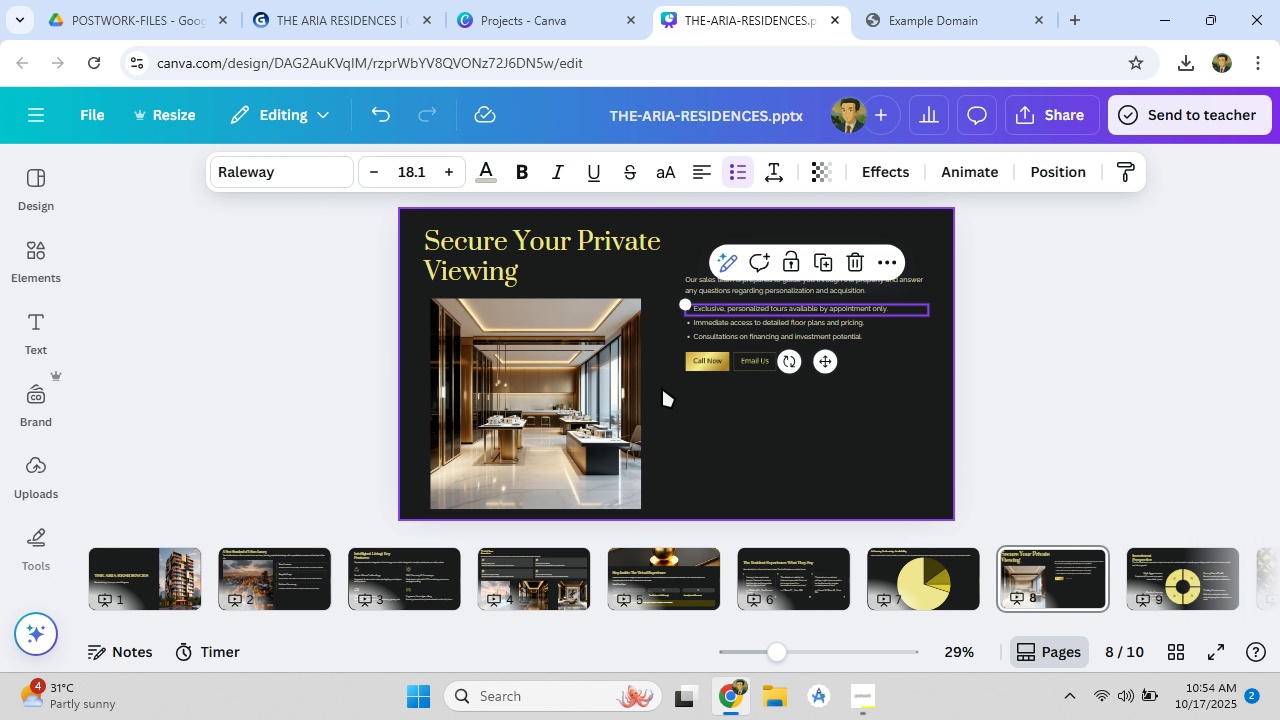 
left_click([662, 383])
 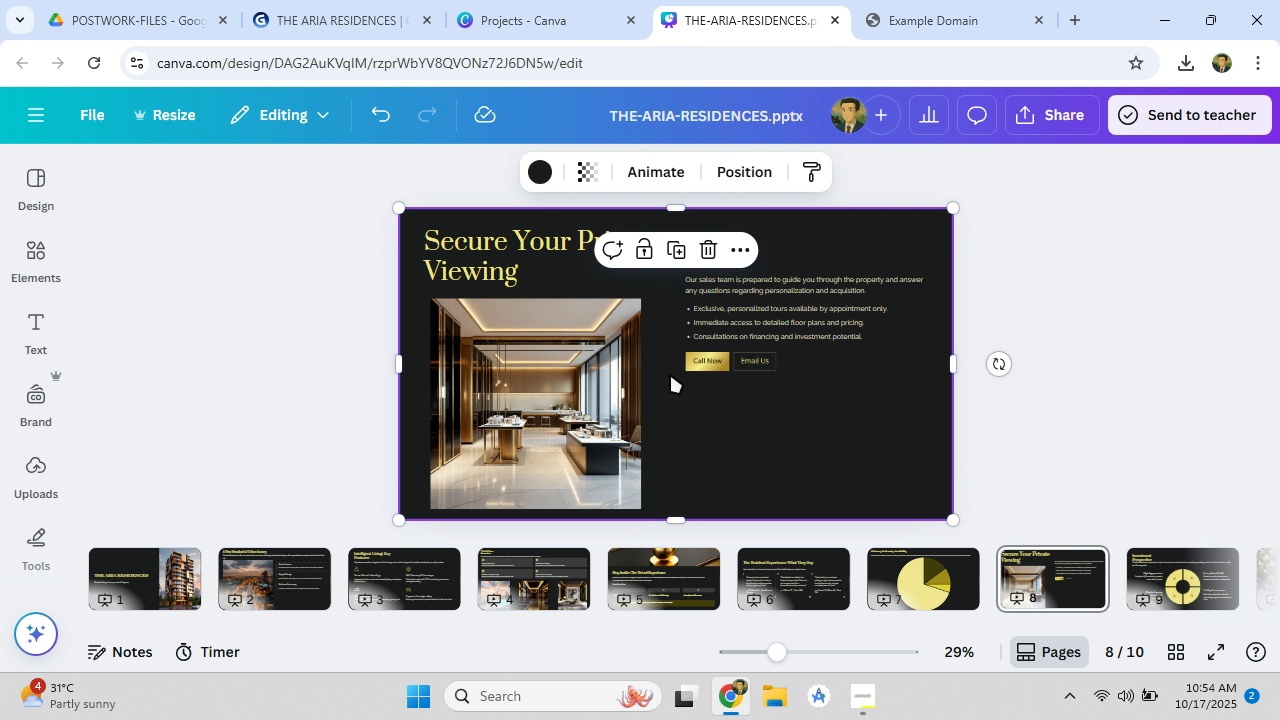 
left_click([667, 367])
 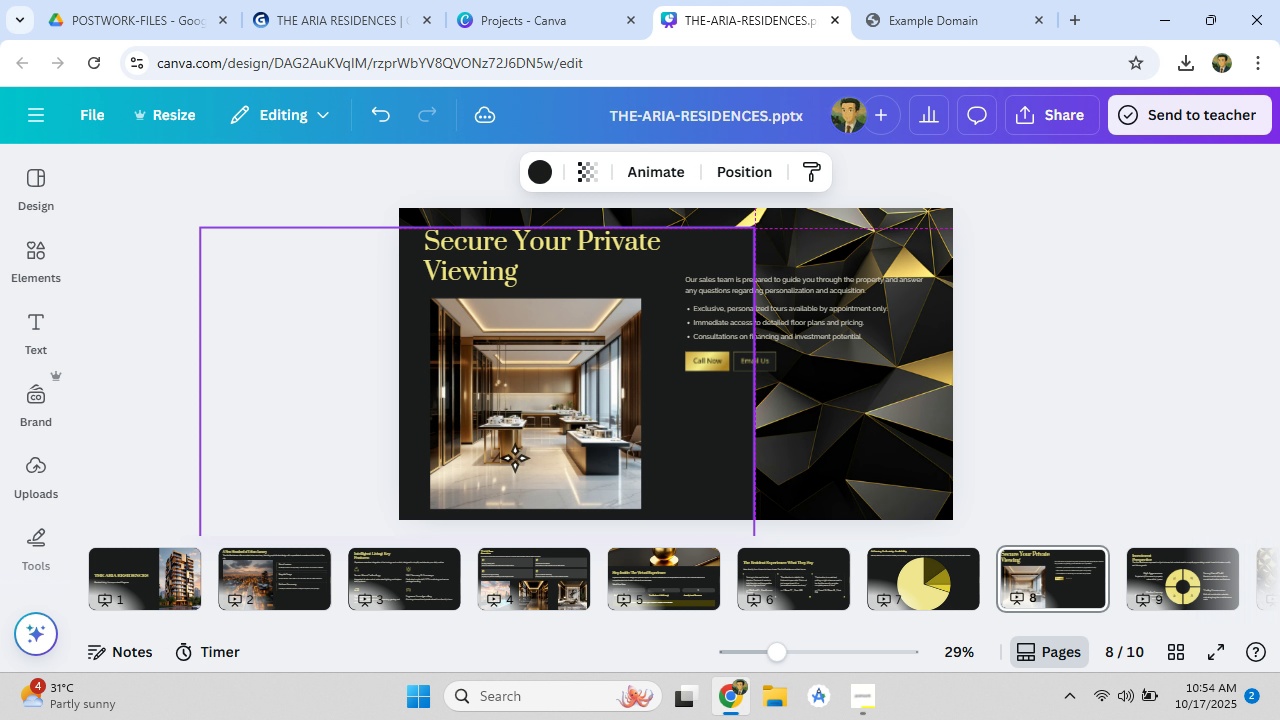 
left_click_drag(start_coordinate=[804, 442], to_coordinate=[1054, 421])
 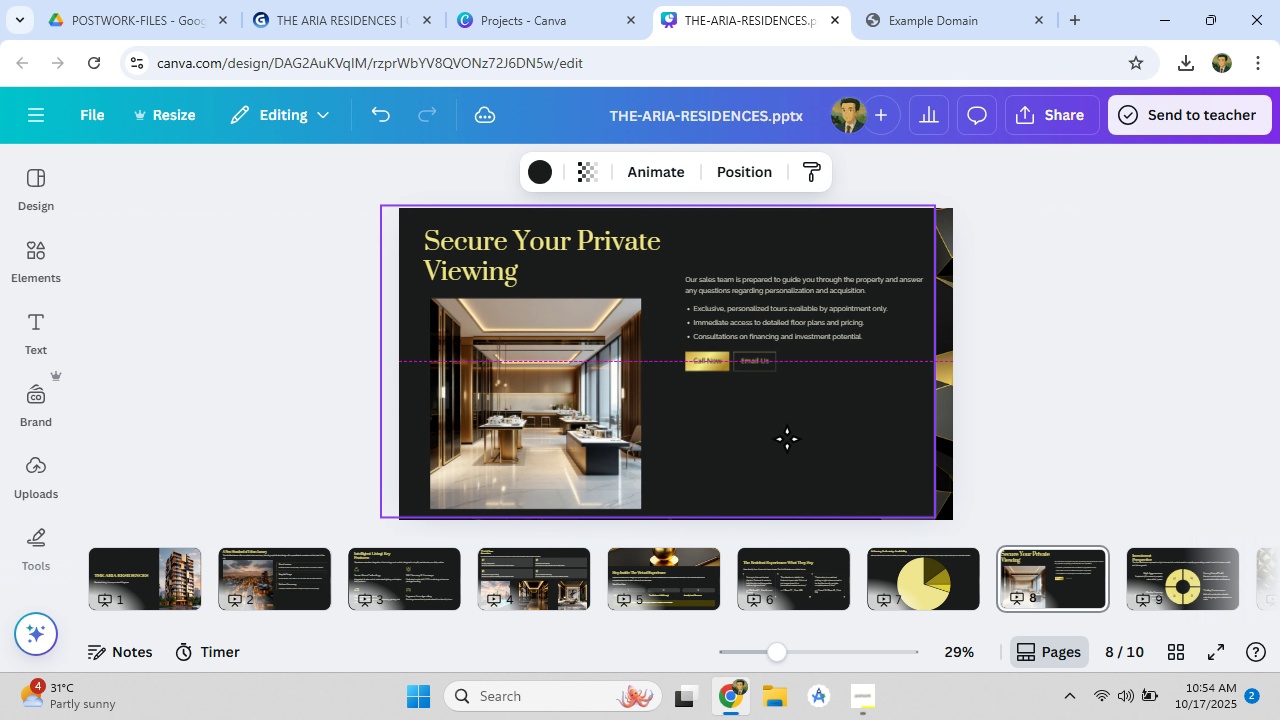 
left_click([963, 236])
 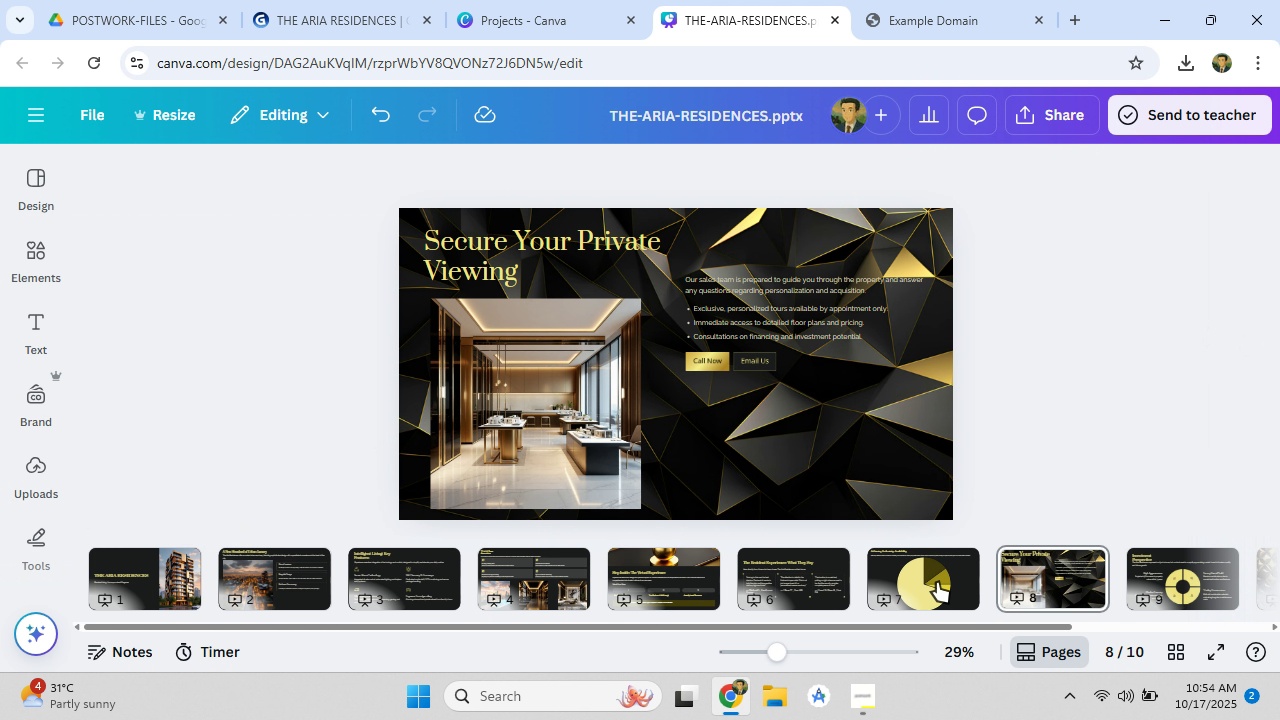 
left_click([937, 582])
 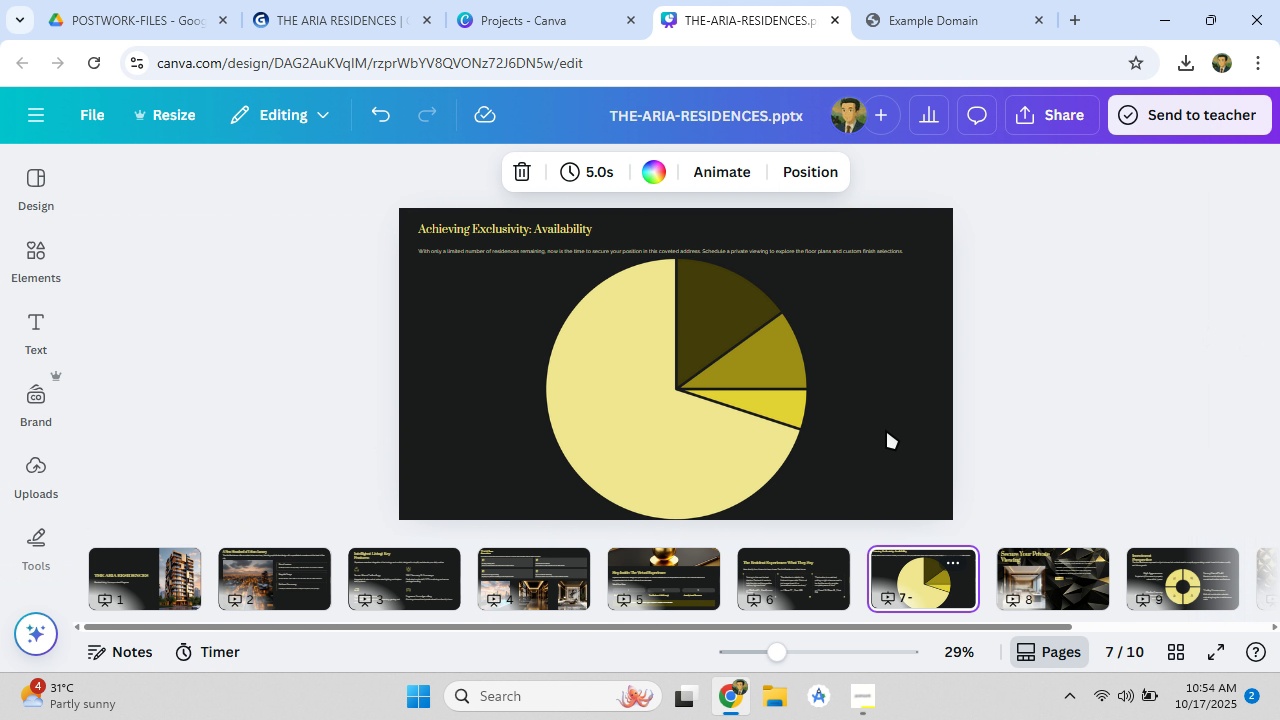 
left_click([886, 430])
 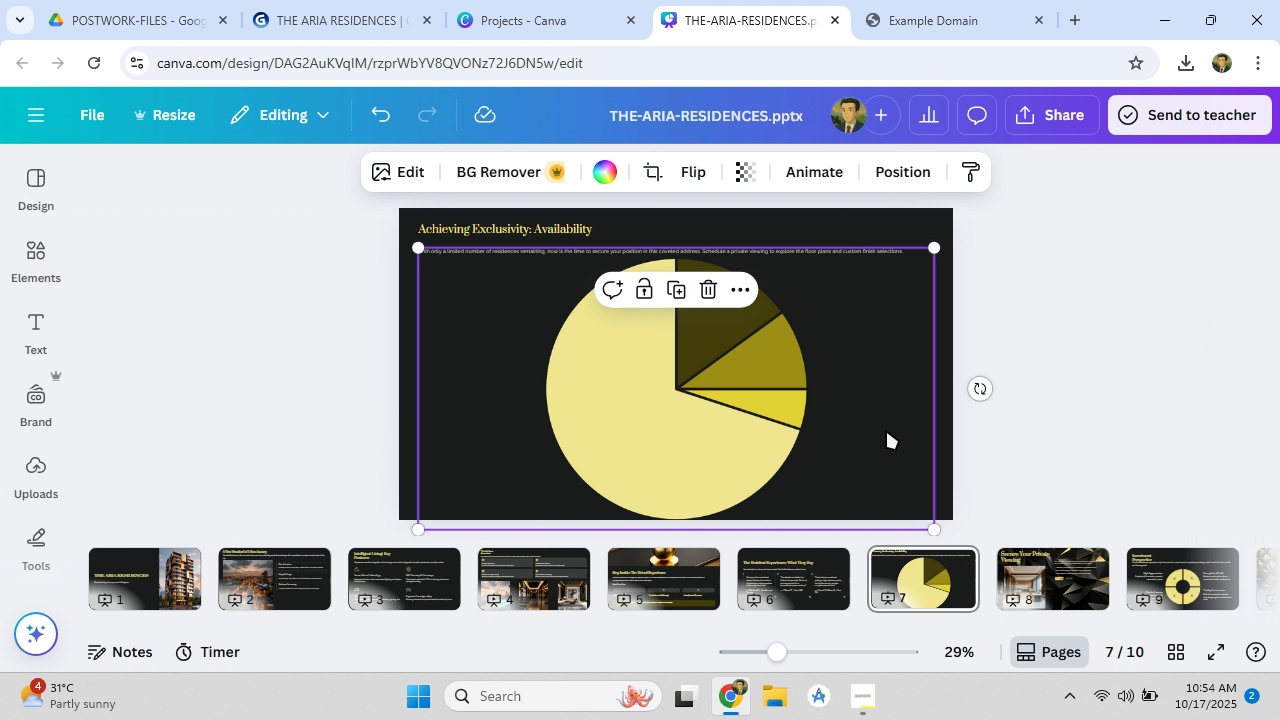 
left_click([910, 226])
 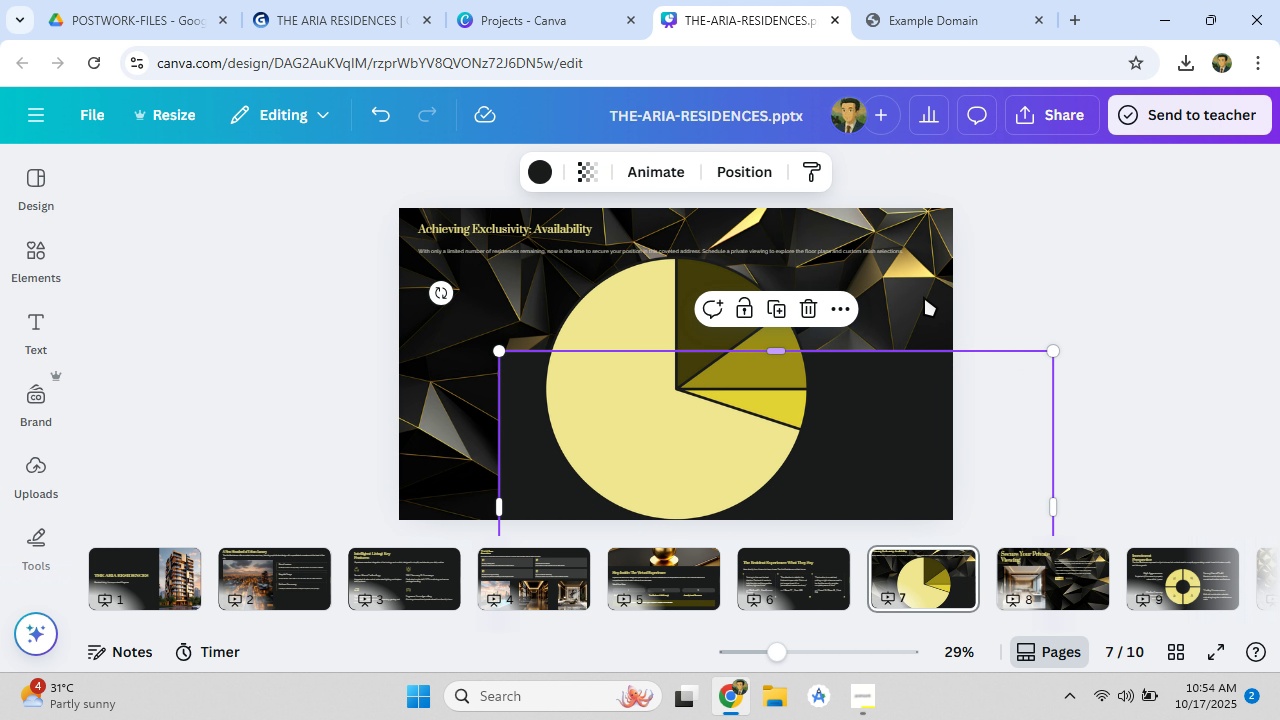 
left_click_drag(start_coordinate=[910, 226], to_coordinate=[1008, 369])
 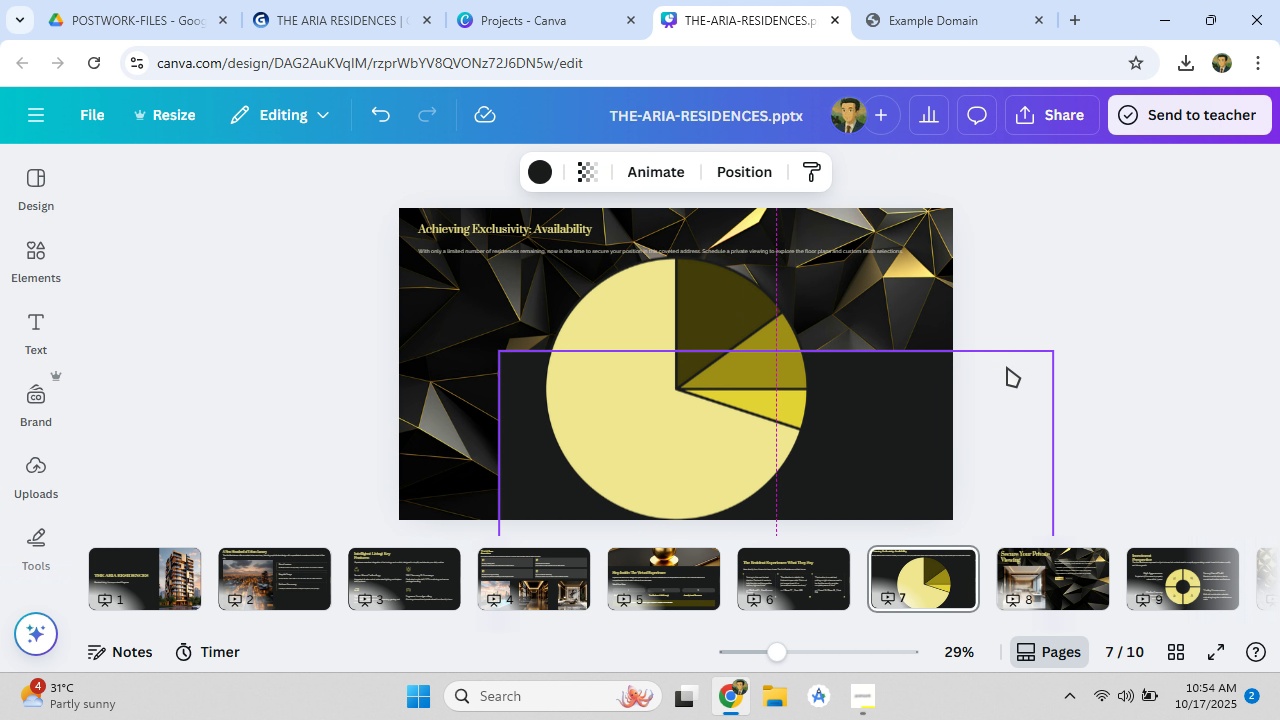 
left_click([810, 306])
 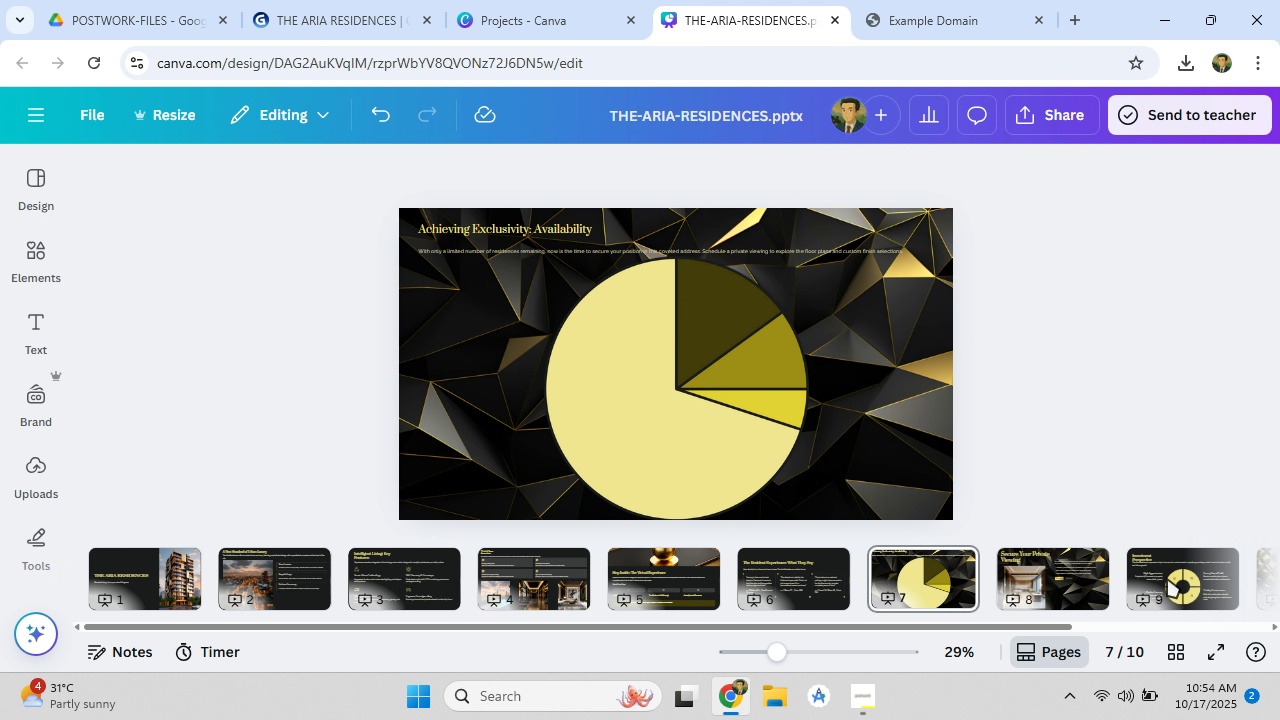 
left_click([1167, 578])
 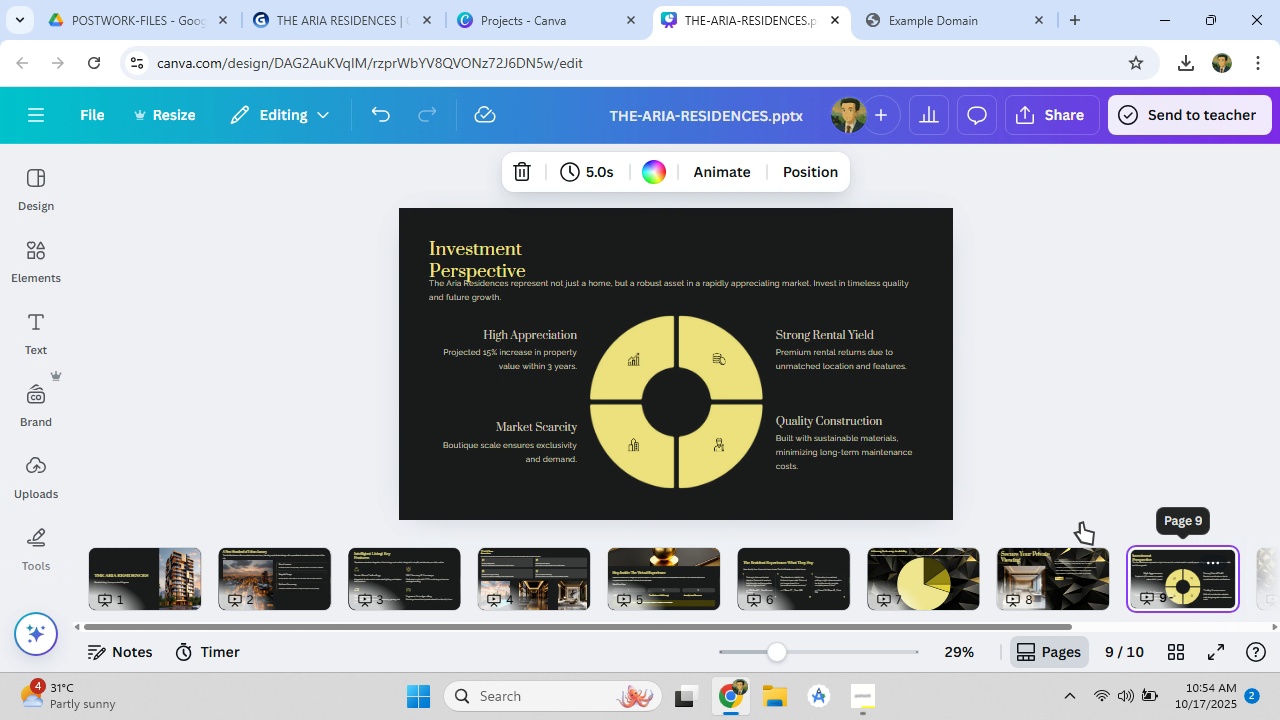 
left_click([924, 253])
 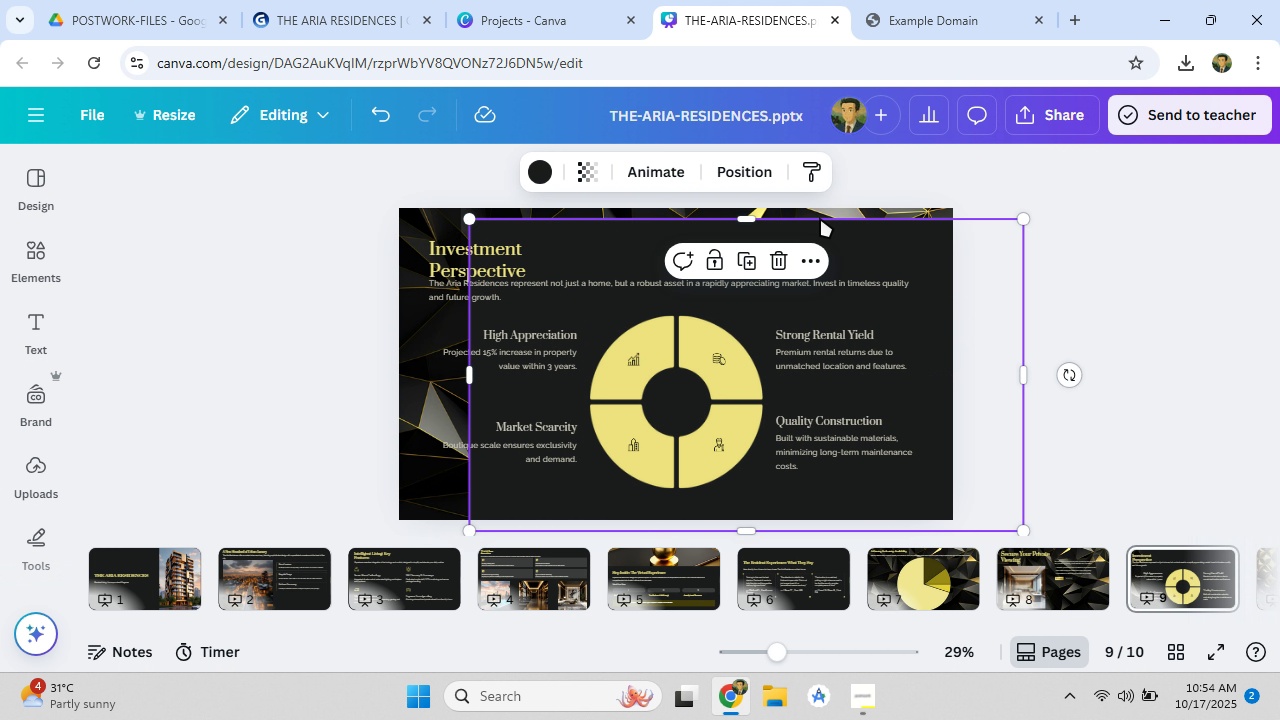 
left_click_drag(start_coordinate=[922, 246], to_coordinate=[993, 260])
 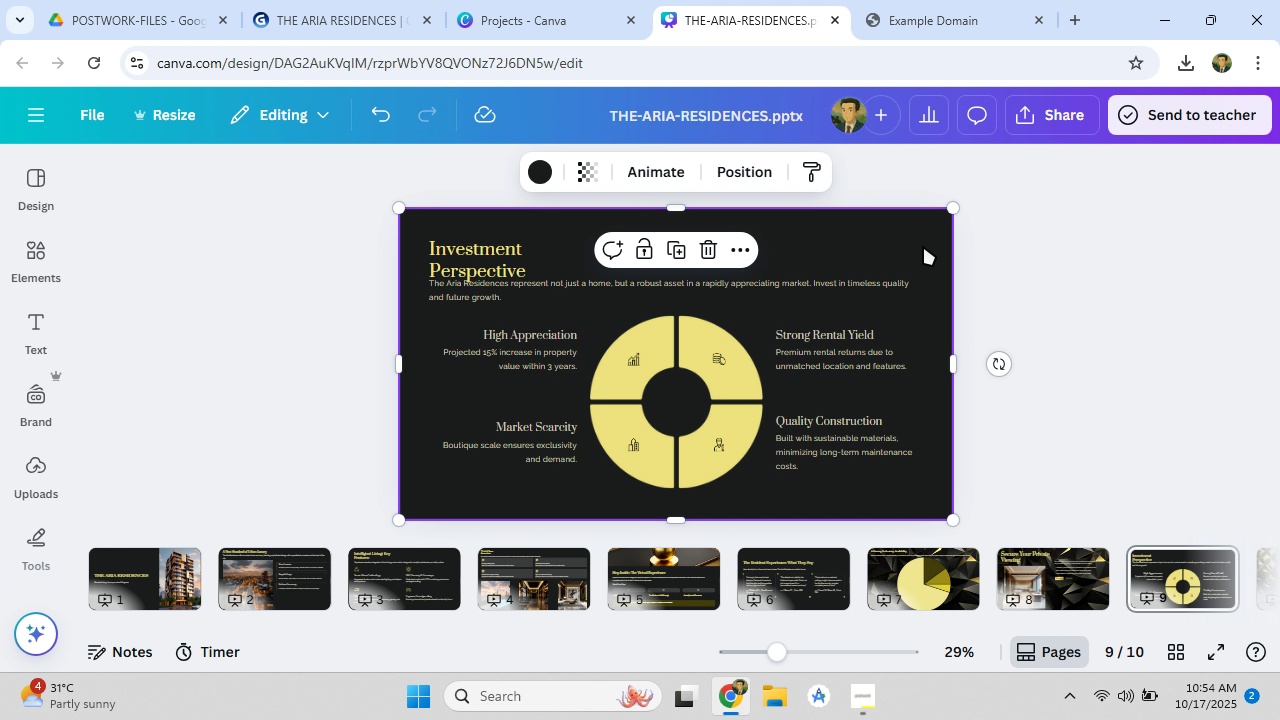 
left_click([778, 259])
 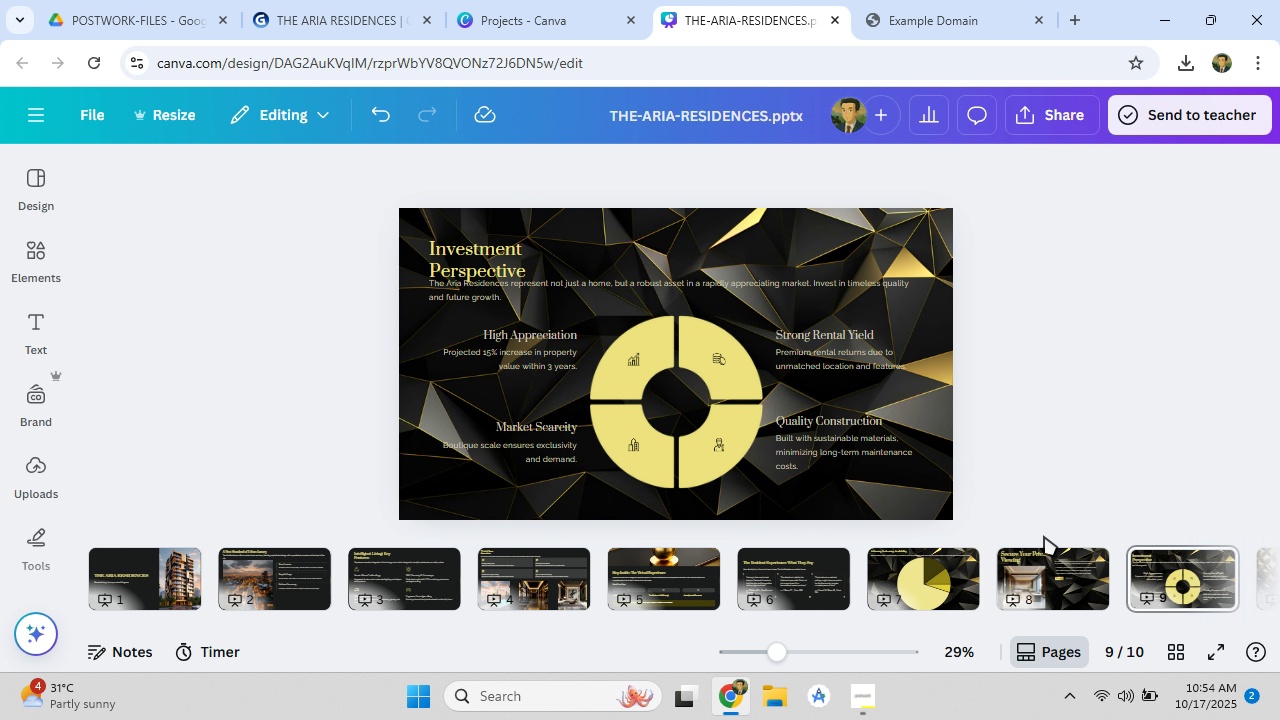 
left_click_drag(start_coordinate=[785, 650], to_coordinate=[794, 648])
 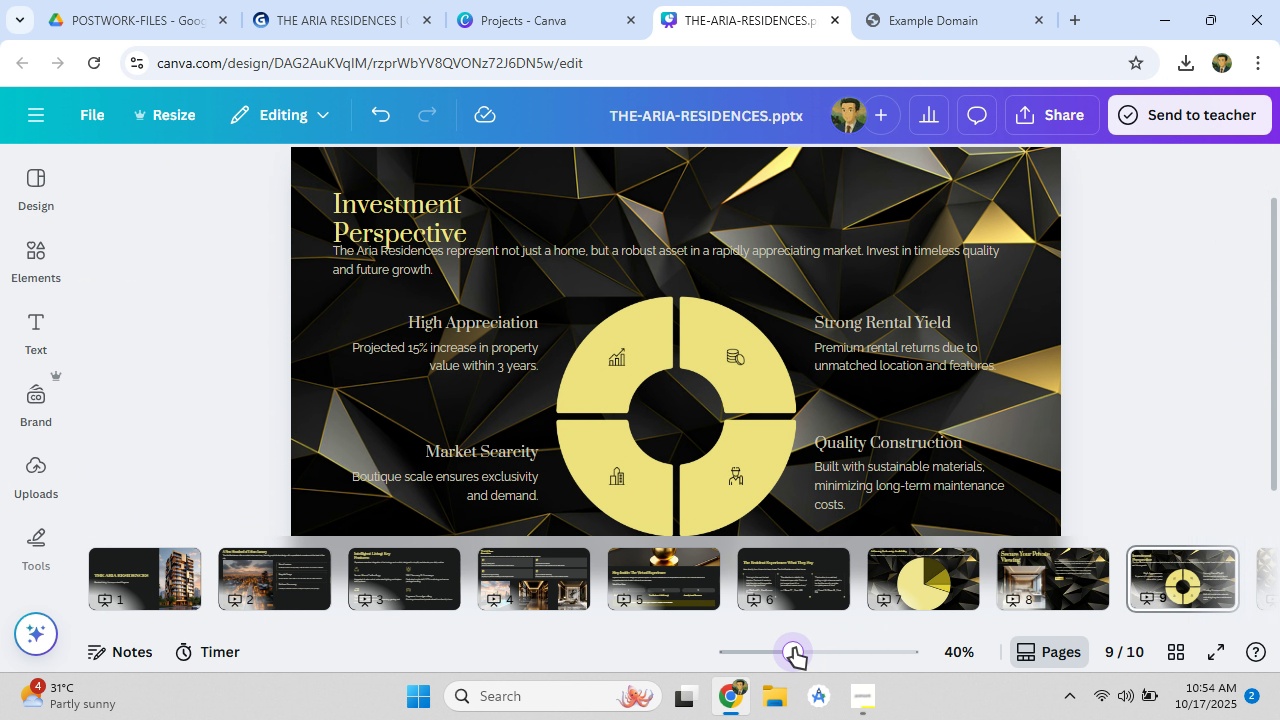 
left_click_drag(start_coordinate=[572, 237], to_coordinate=[572, 261])
 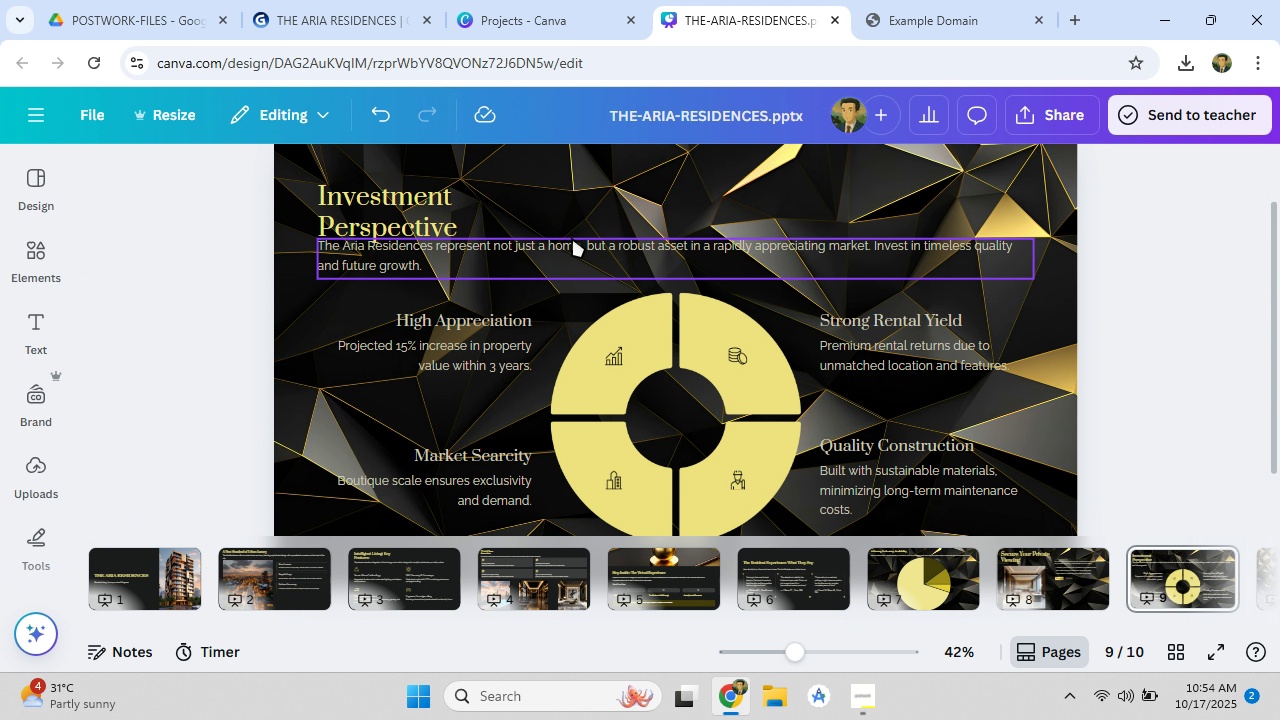 
left_click_drag(start_coordinate=[575, 249], to_coordinate=[581, 262])
 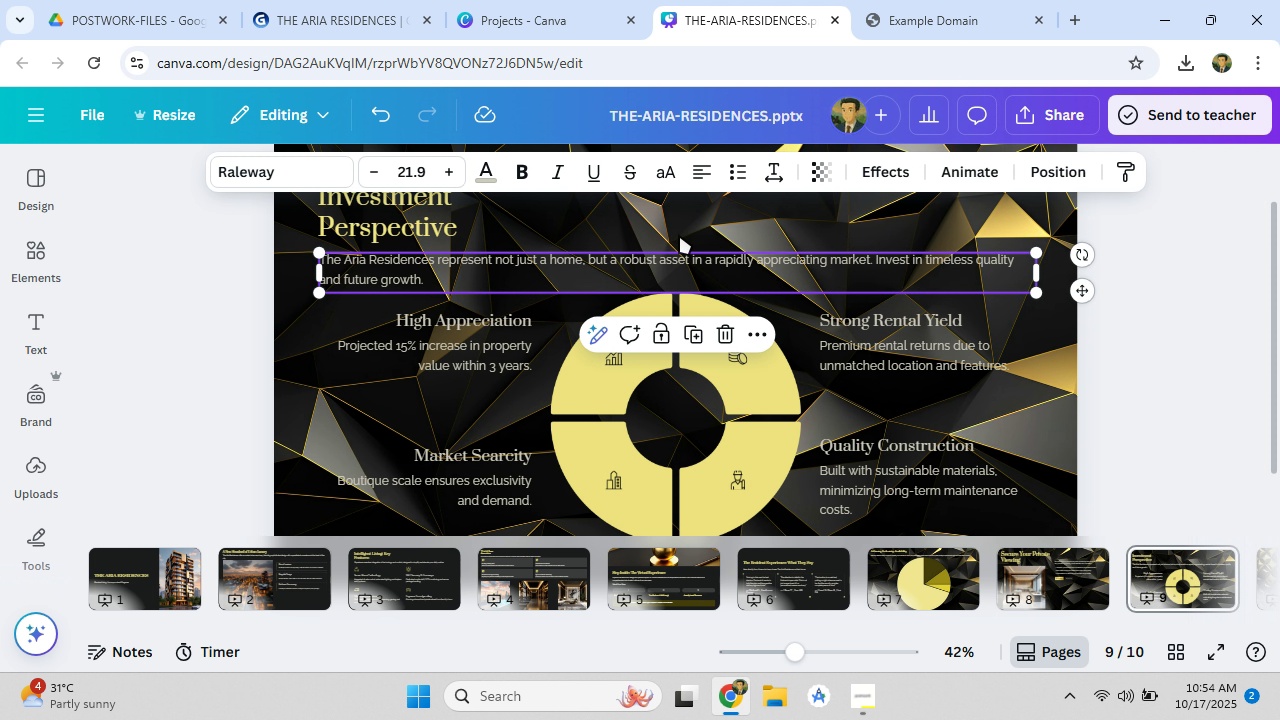 
left_click([687, 224])
 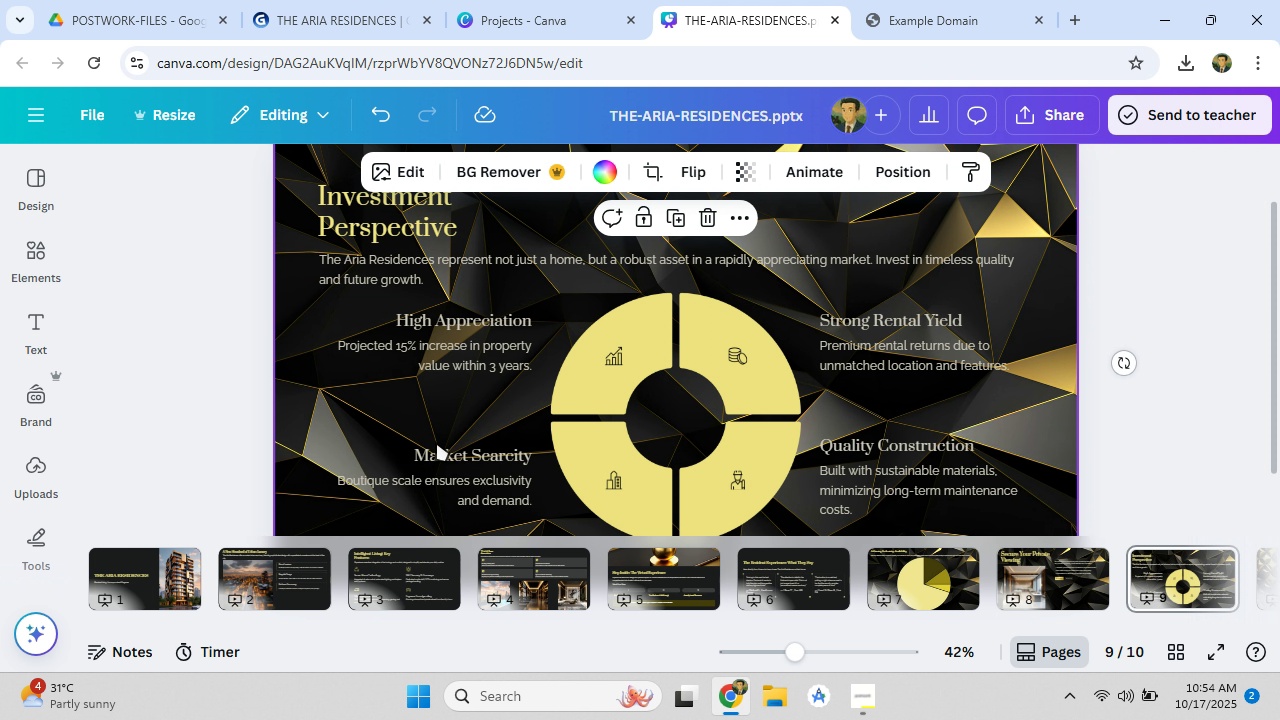 
left_click_drag(start_coordinate=[796, 652], to_coordinate=[762, 652])
 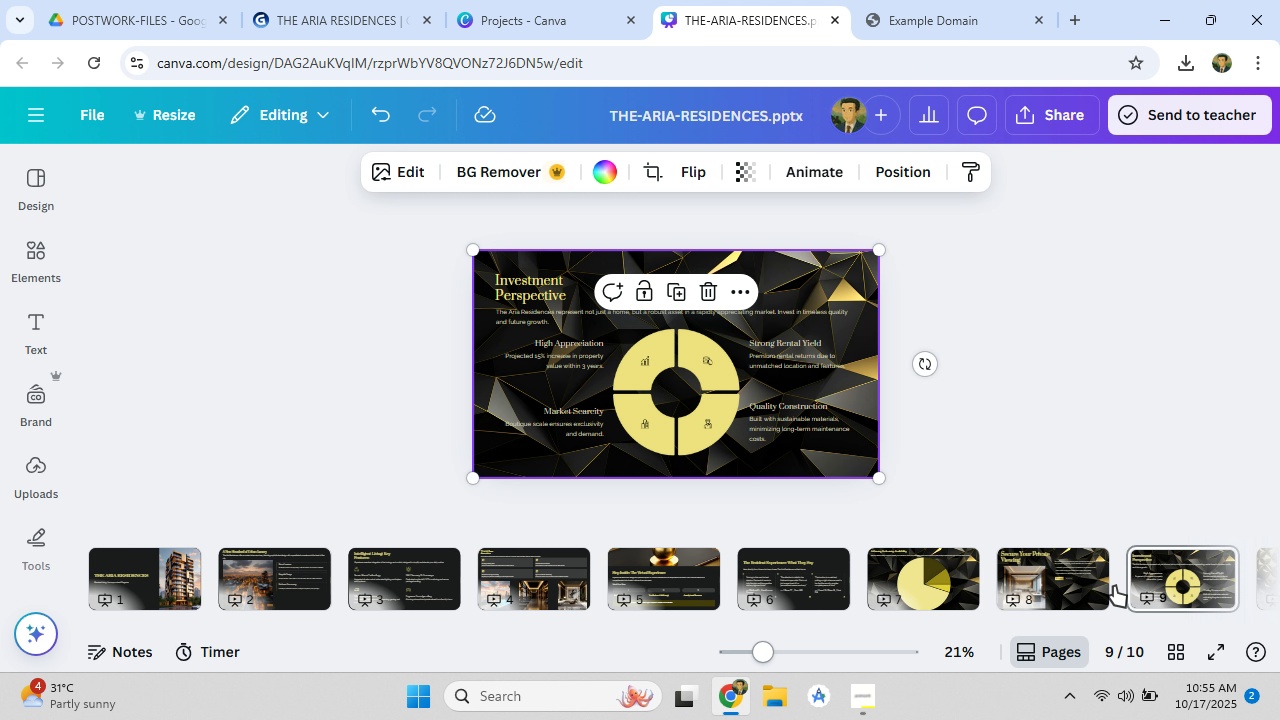 
left_click_drag(start_coordinate=[1064, 625], to_coordinate=[1186, 623])
 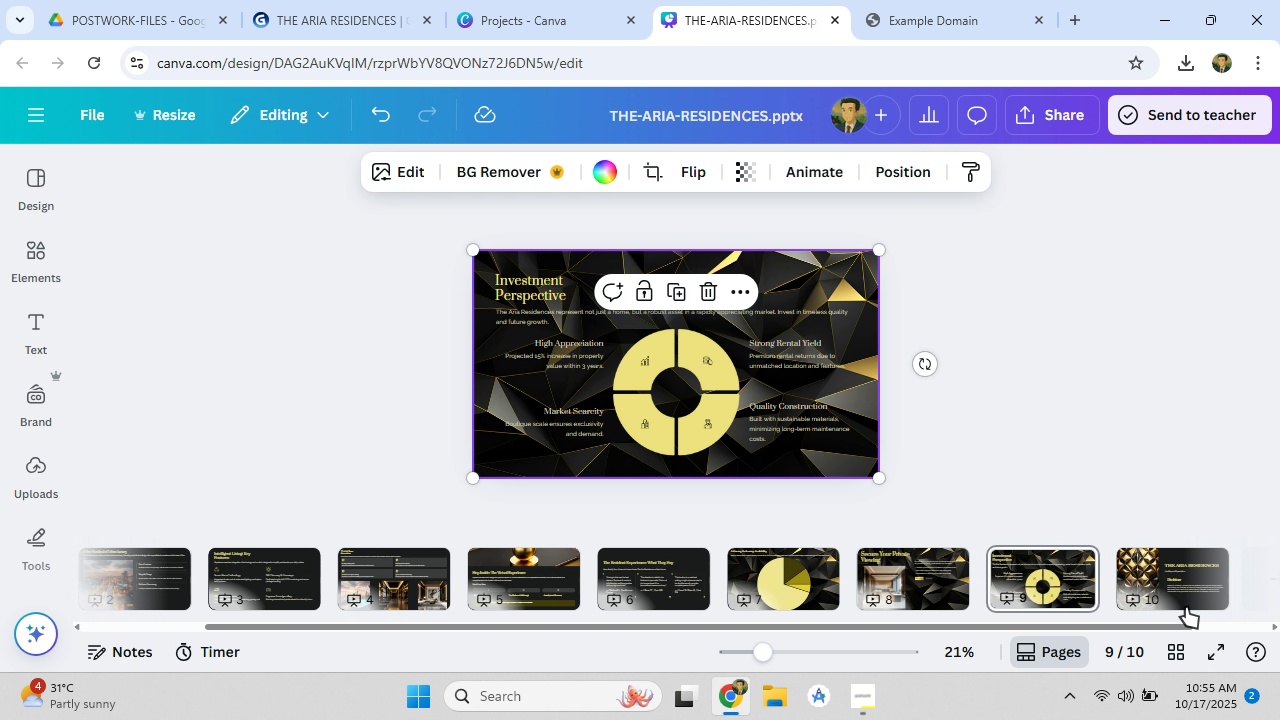 
left_click([1184, 589])
 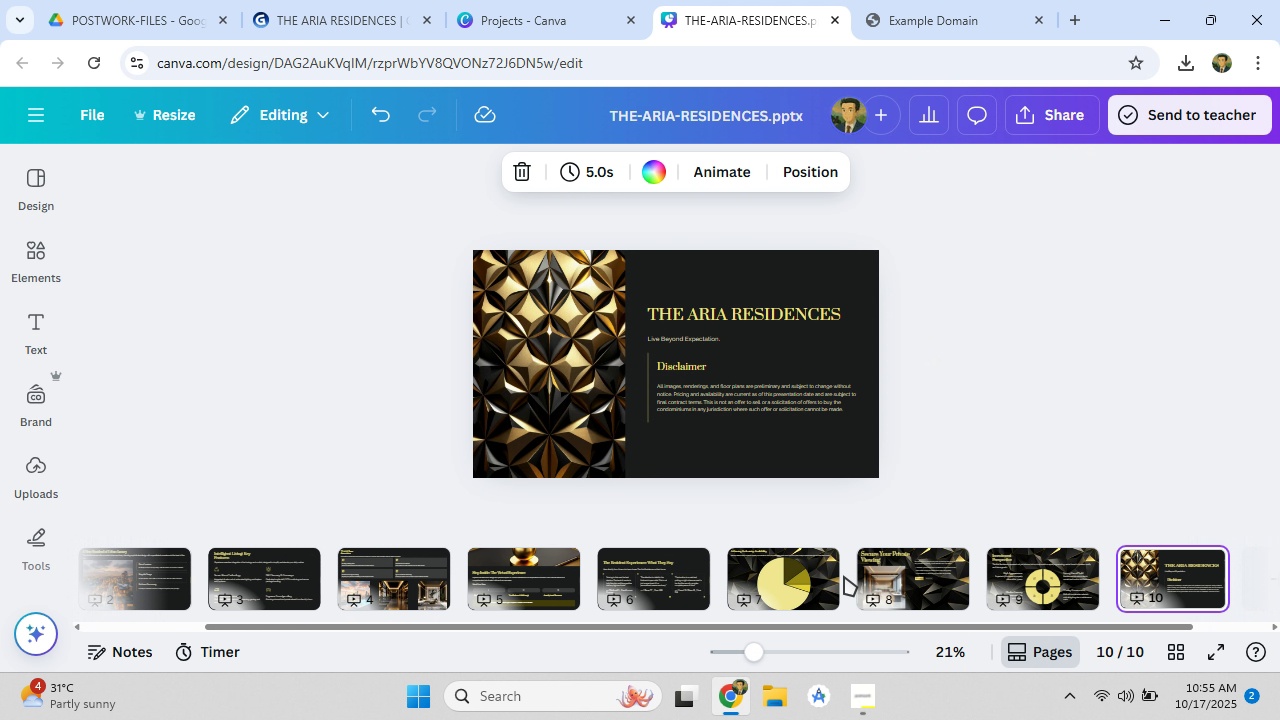 
left_click([656, 557])
 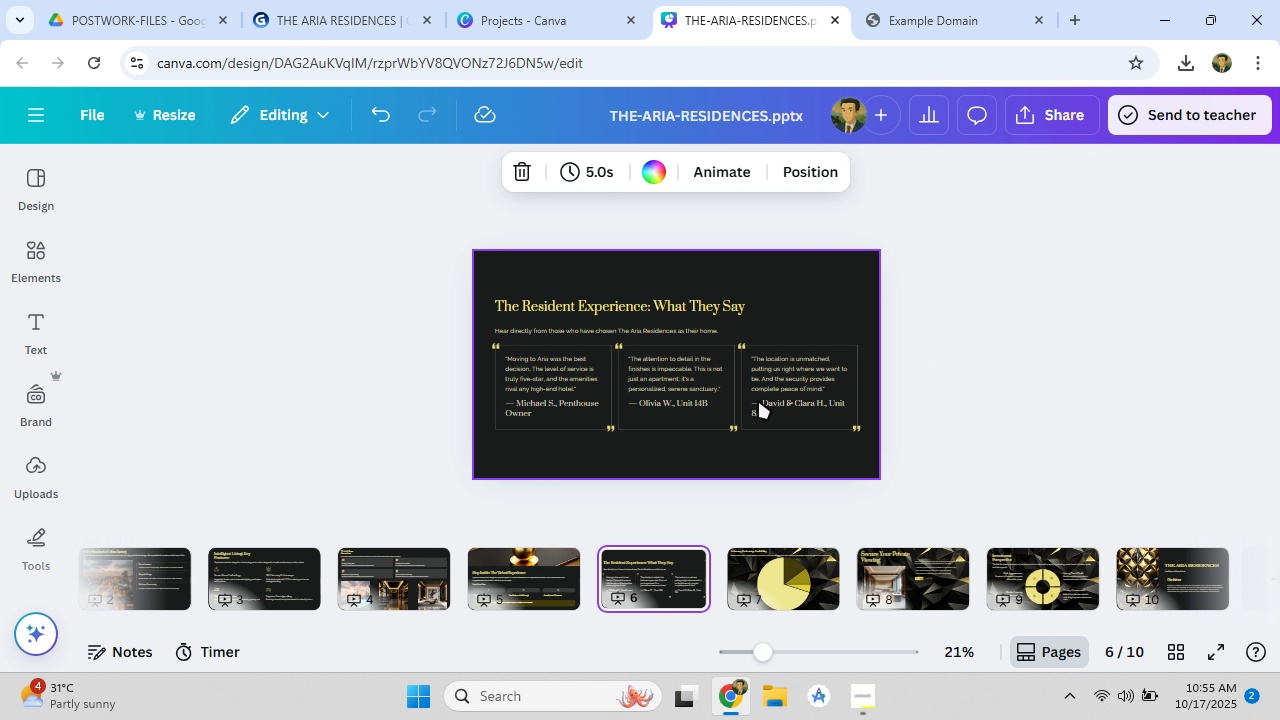 
left_click([827, 308])
 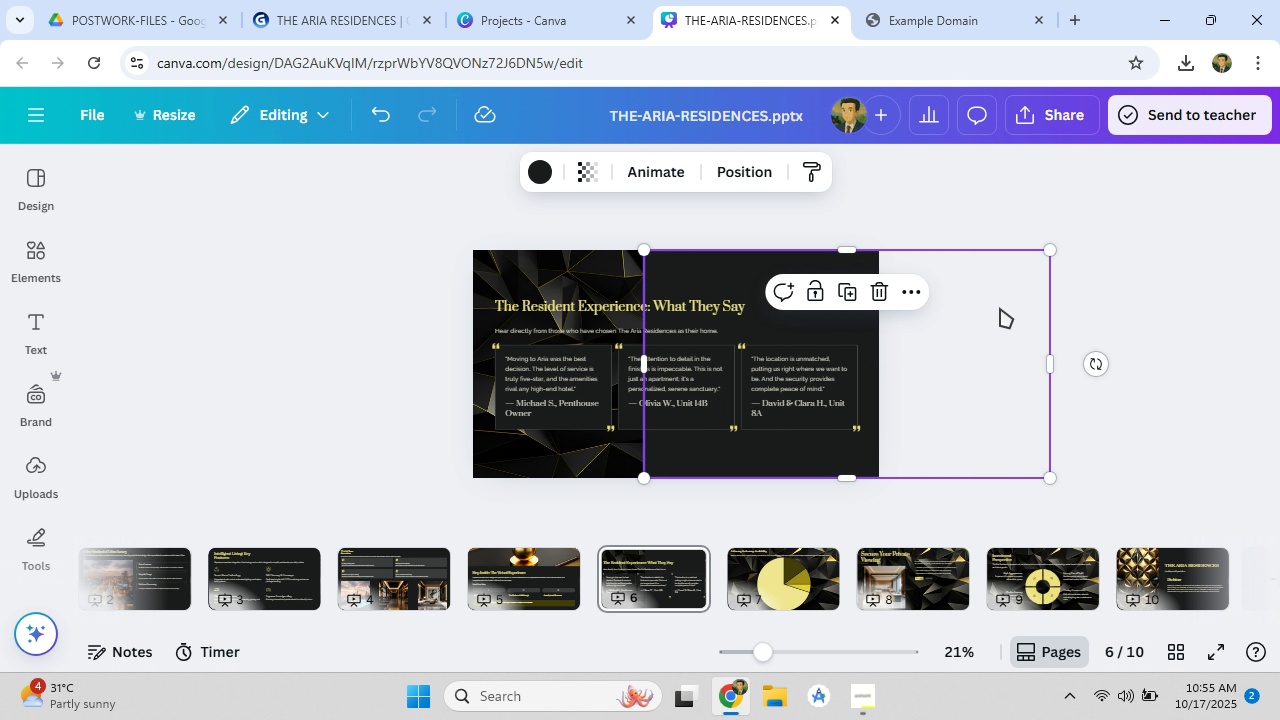 
left_click_drag(start_coordinate=[826, 305], to_coordinate=[999, 309])
 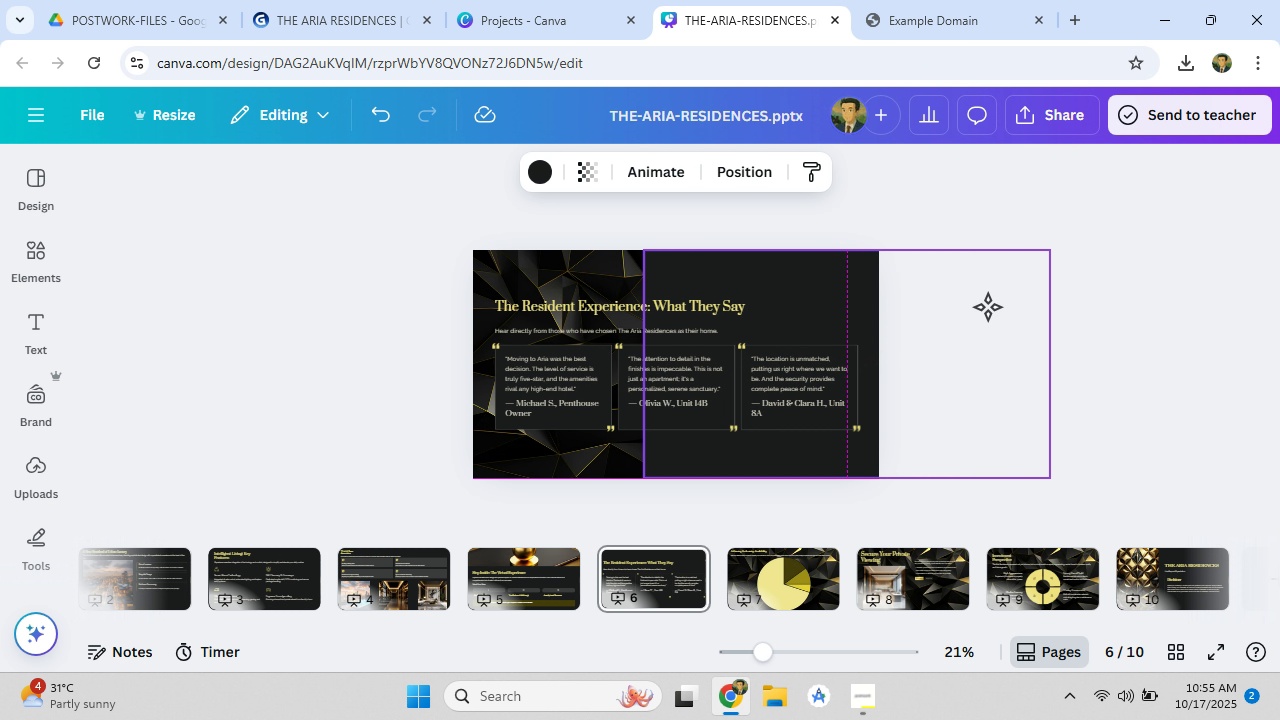 
left_click([880, 294])
 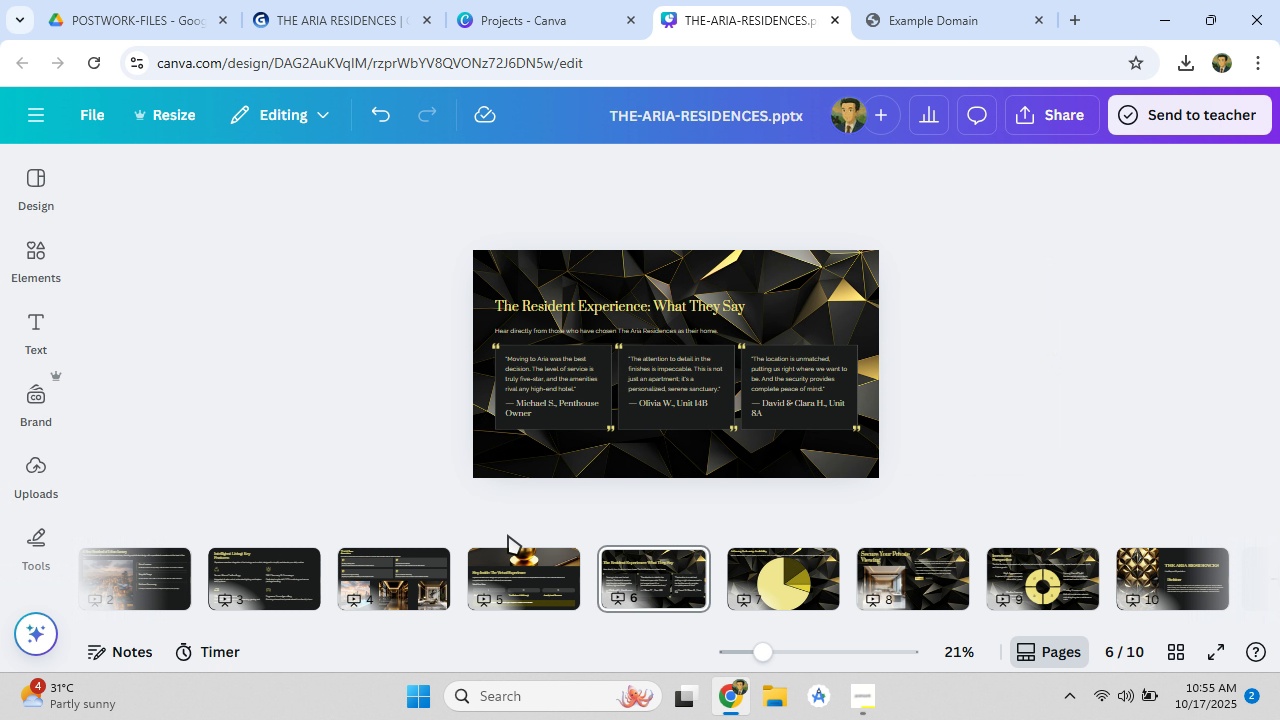 
mouse_move([518, 557])
 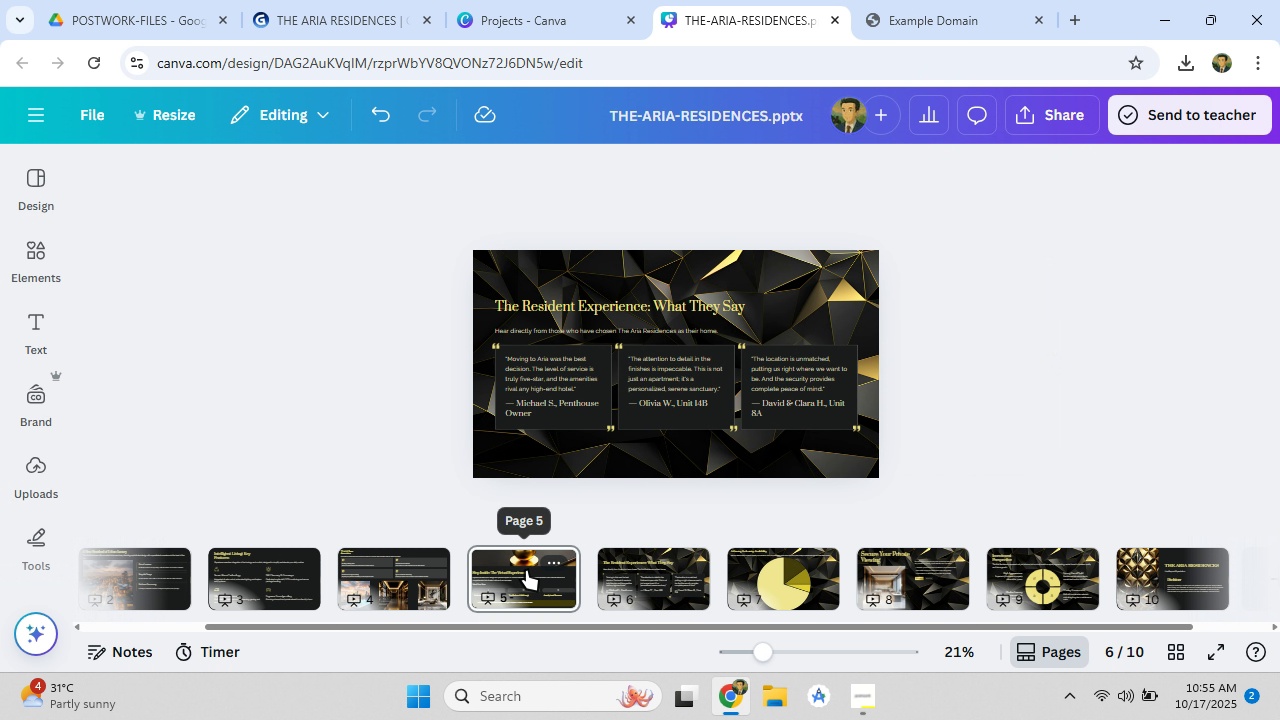 
left_click([526, 570])
 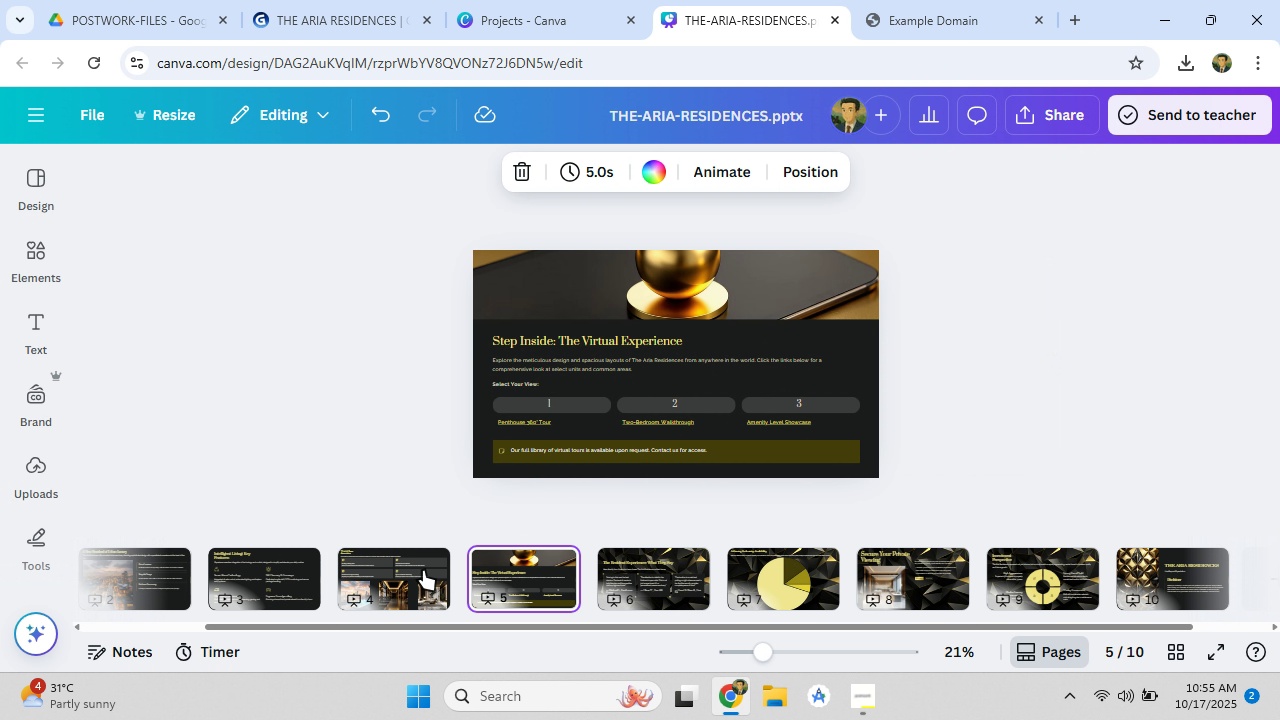 
left_click([423, 570])
 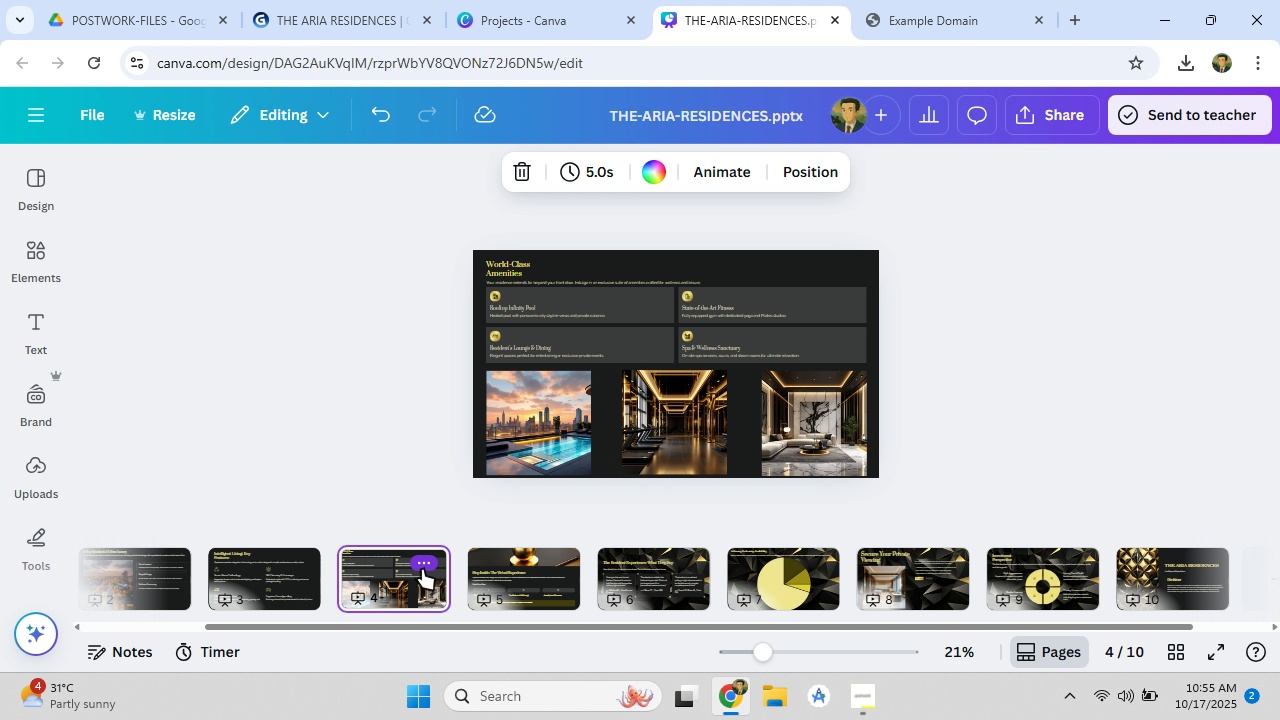 
left_click_drag(start_coordinate=[645, 258], to_coordinate=[800, 260])
 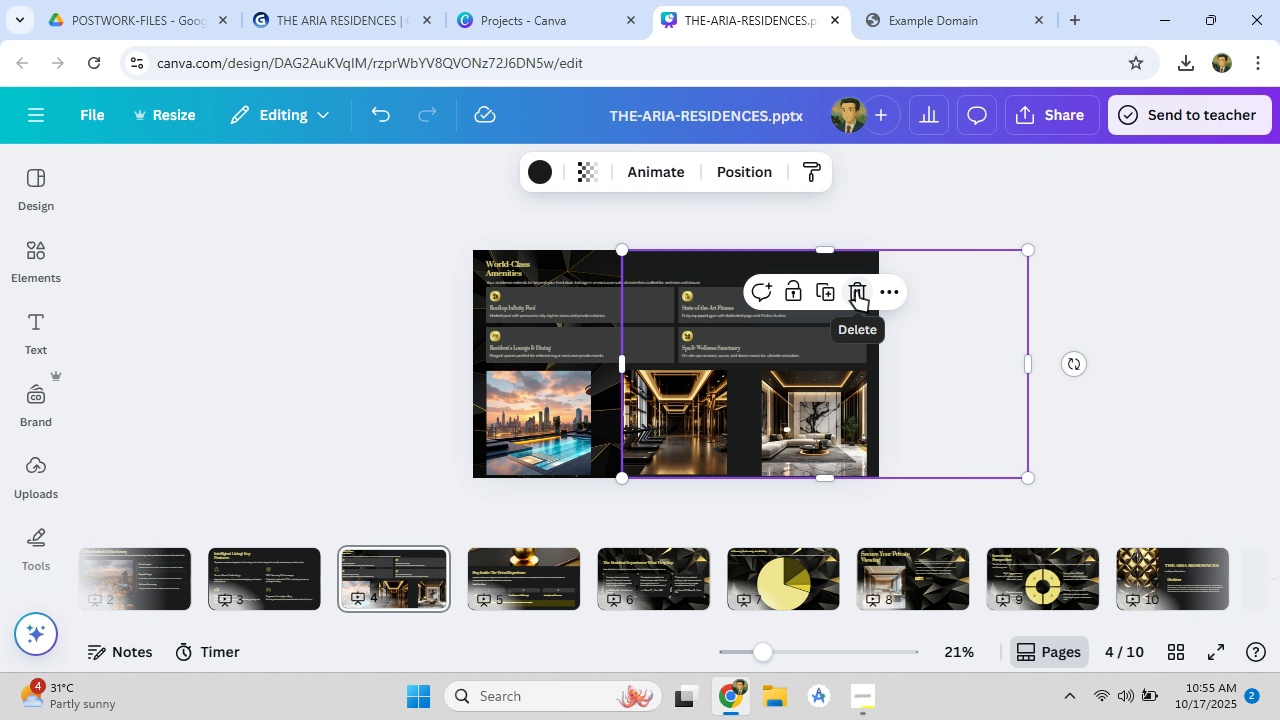 
left_click([856, 291])
 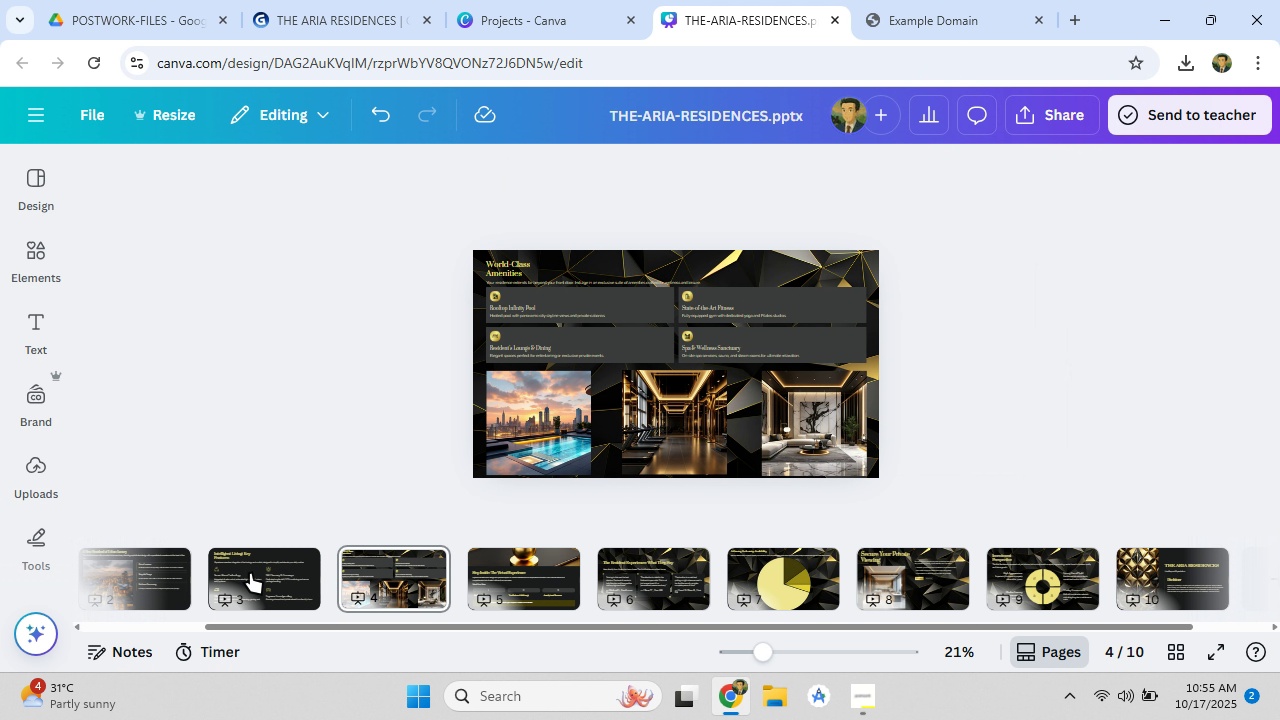 
left_click([253, 572])
 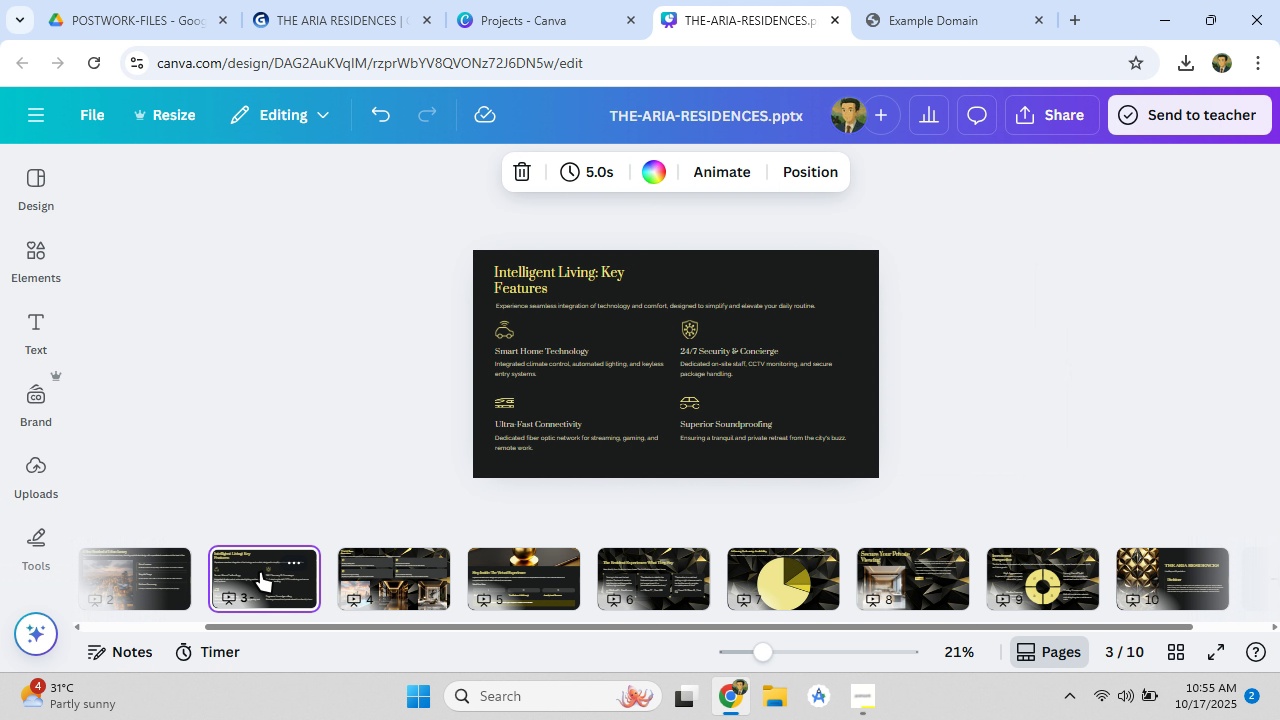 
left_click_drag(start_coordinate=[429, 625], to_coordinate=[244, 636])
 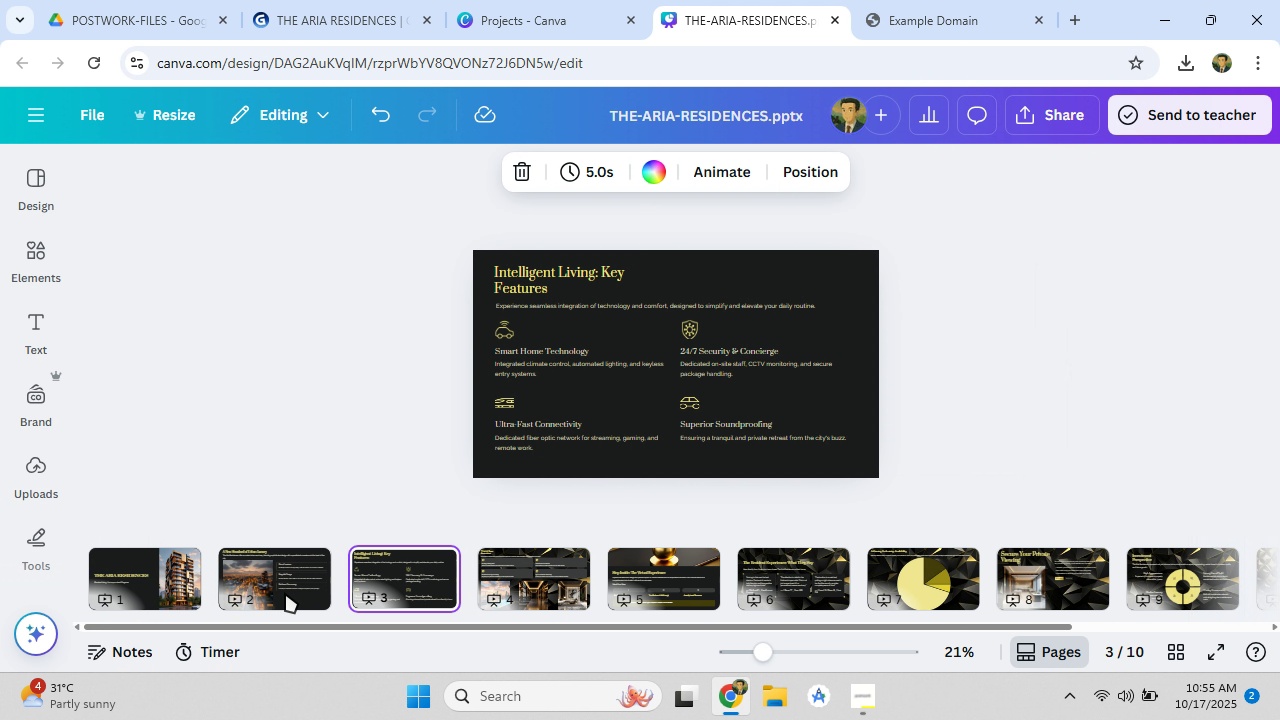 
left_click([288, 578])
 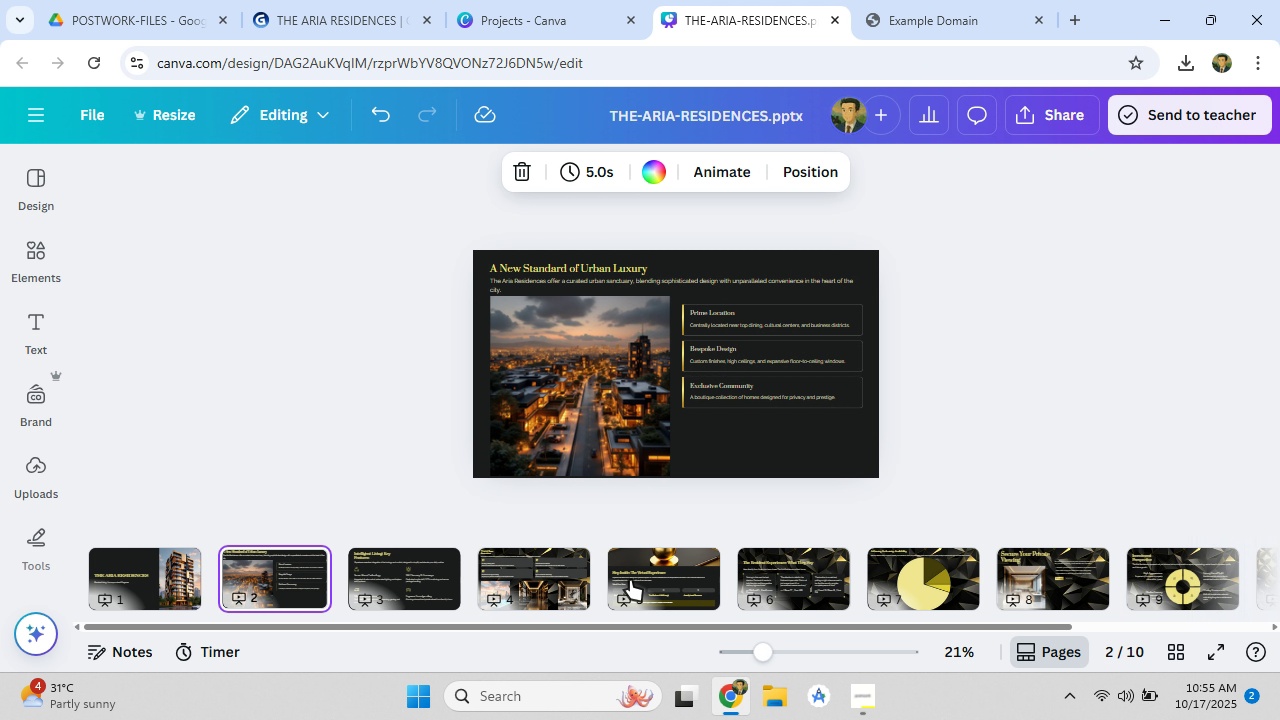 
left_click([661, 576])
 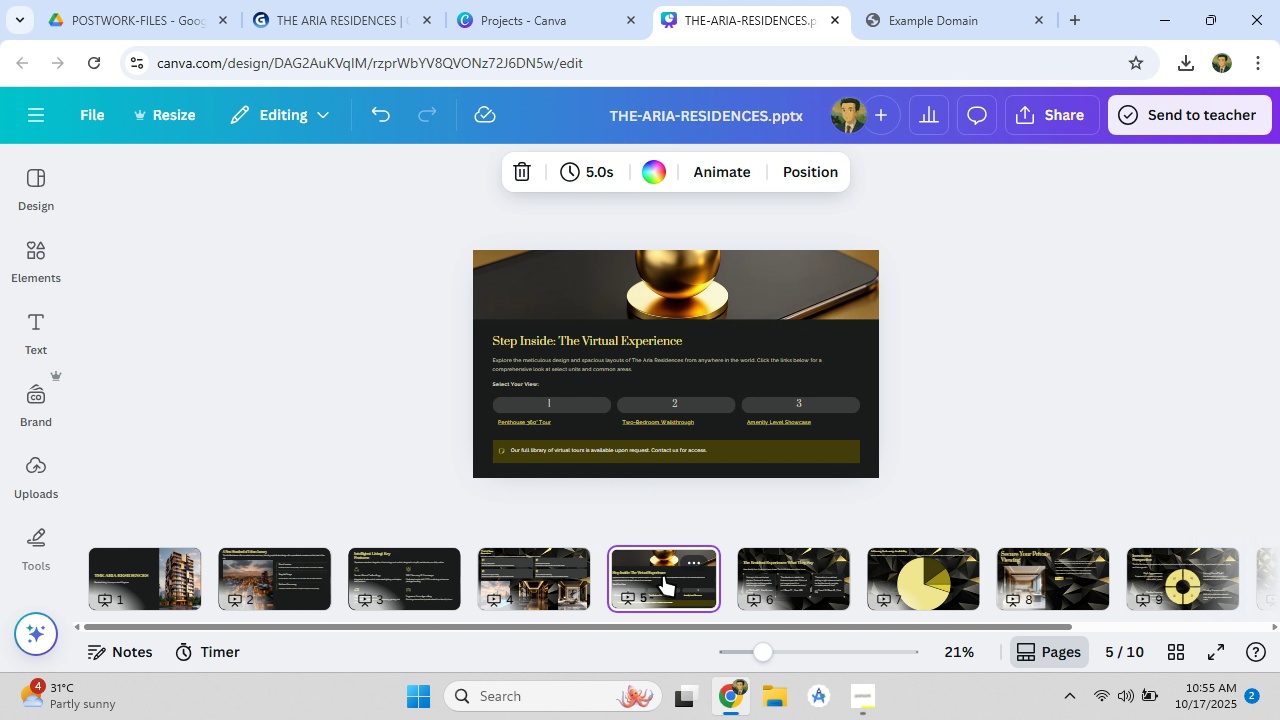 
mouse_move([527, 571])
 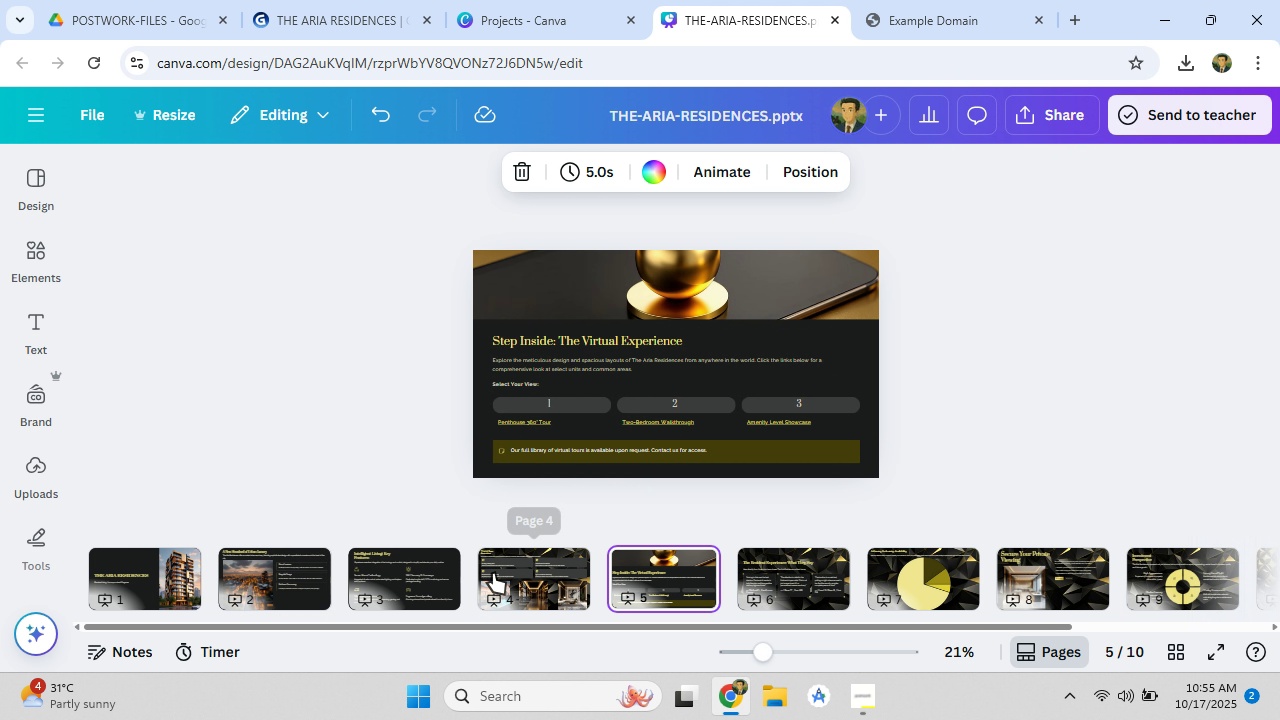 
left_click([493, 573])
 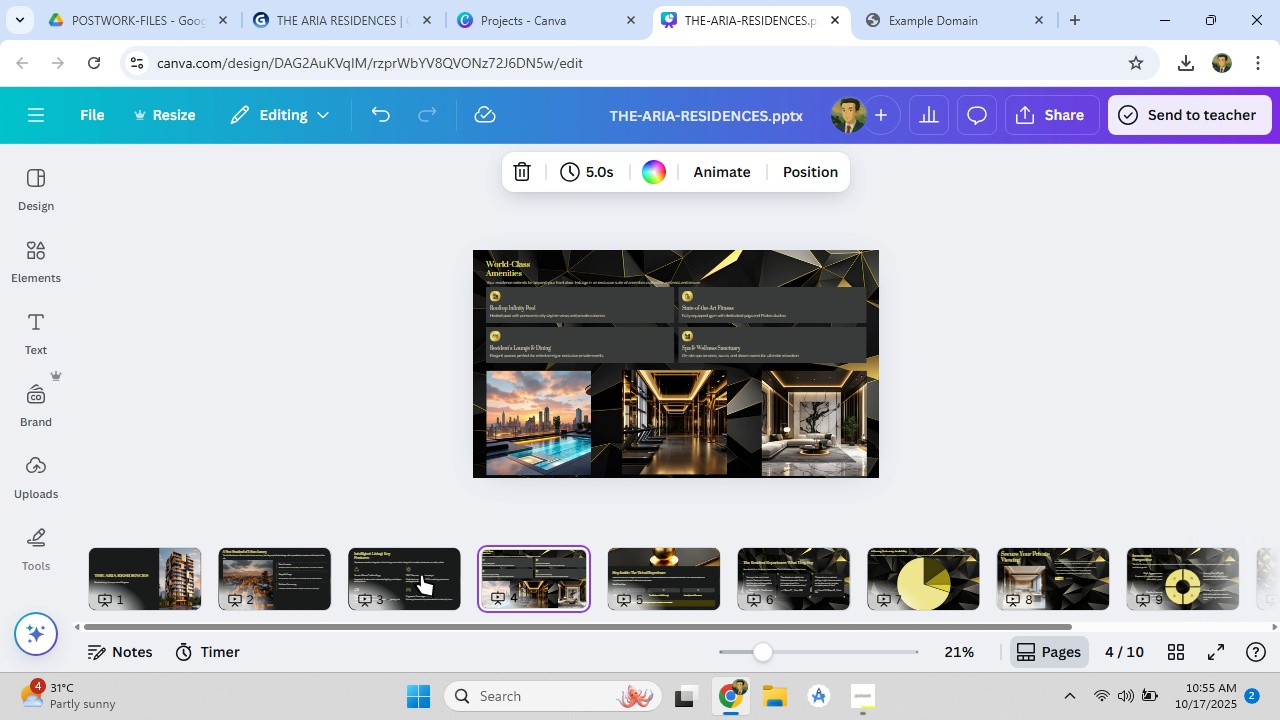 
left_click([421, 575])
 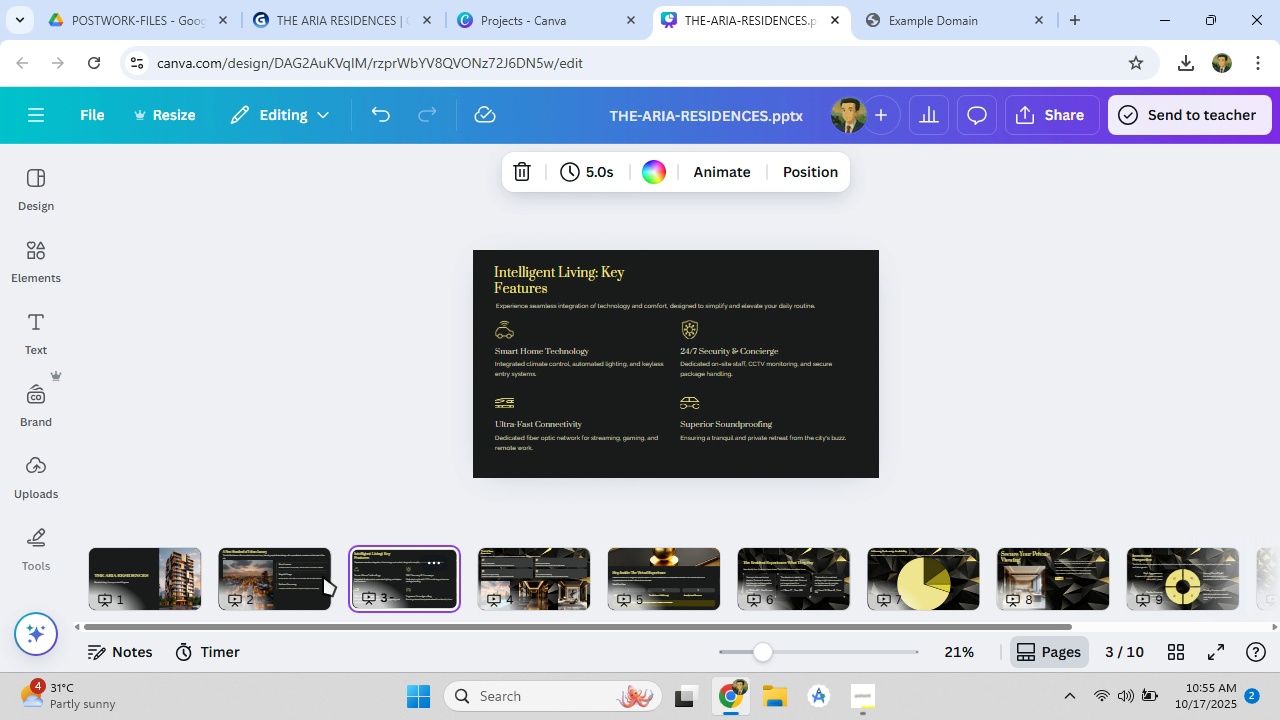 
left_click([291, 575])
 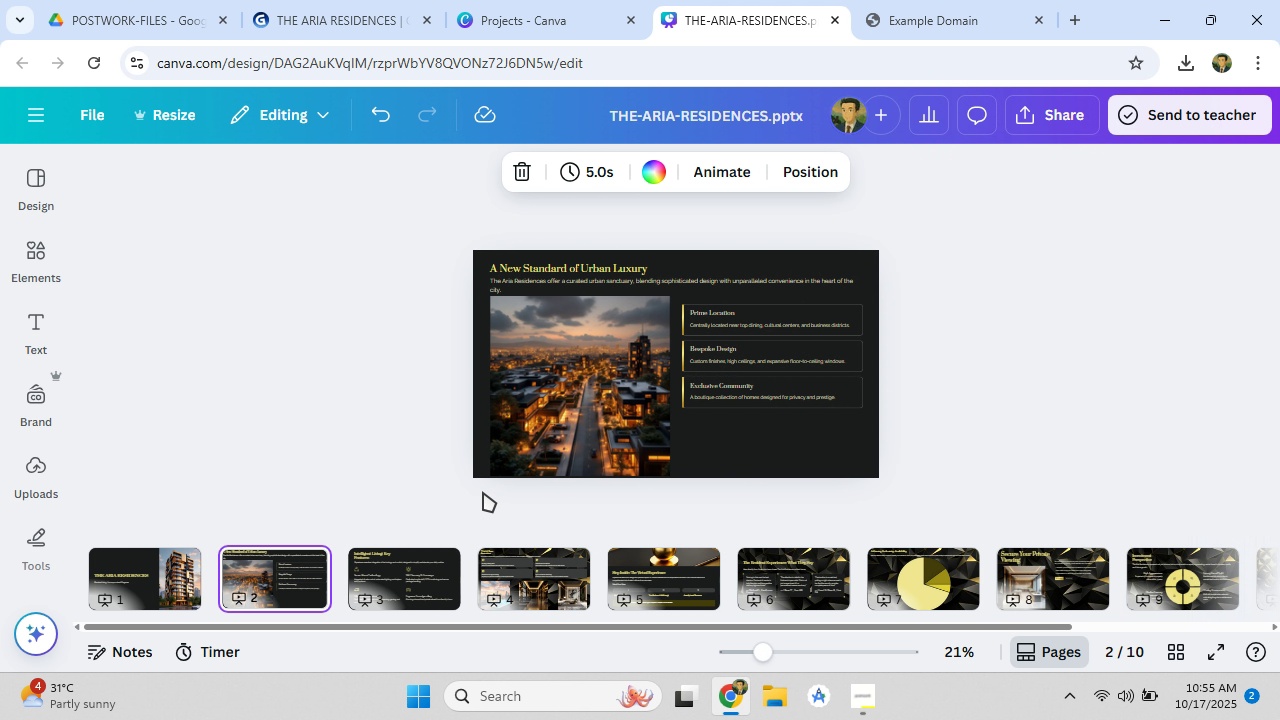 
left_click([547, 417])
 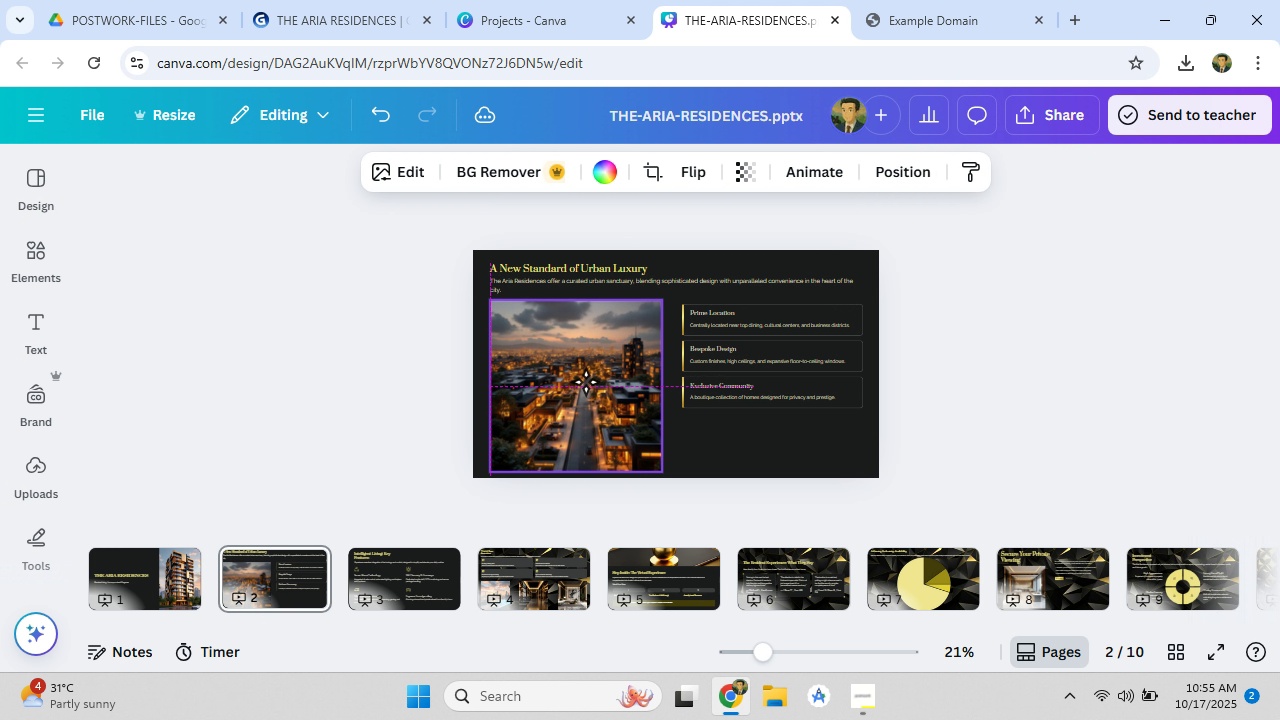 
left_click_drag(start_coordinate=[670, 293], to_coordinate=[668, 302])
 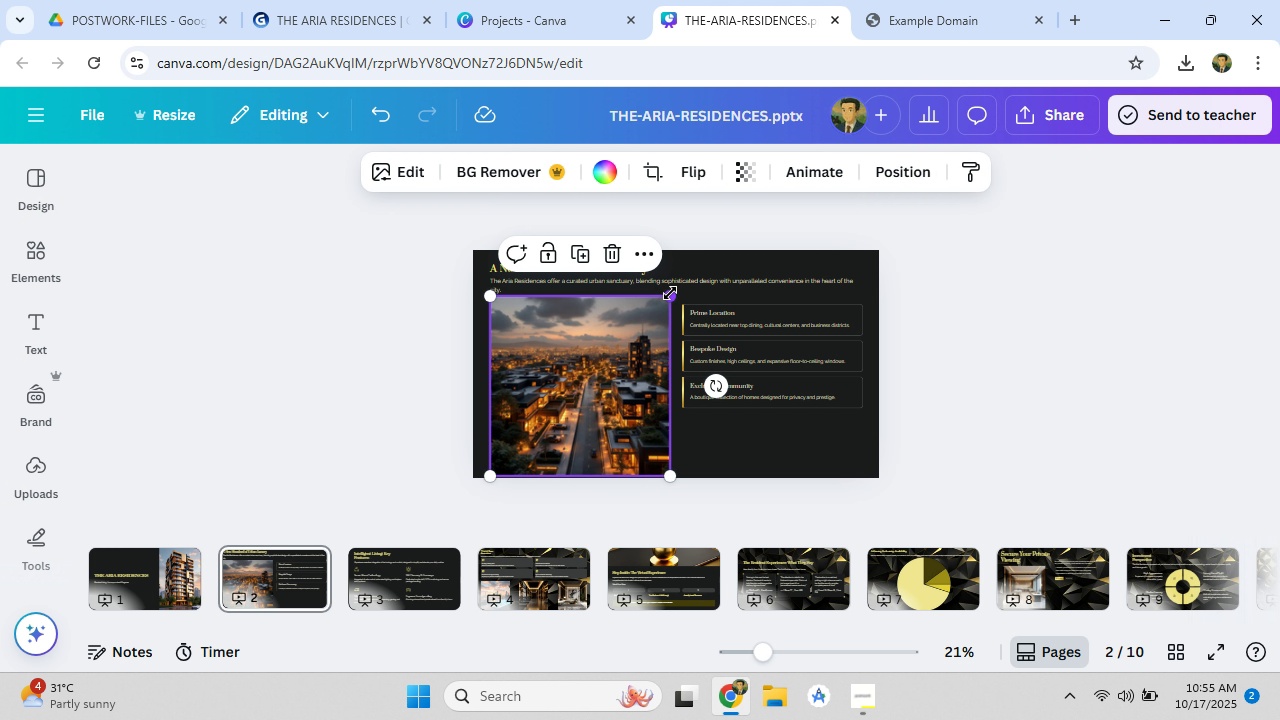 
wait(5.52)
 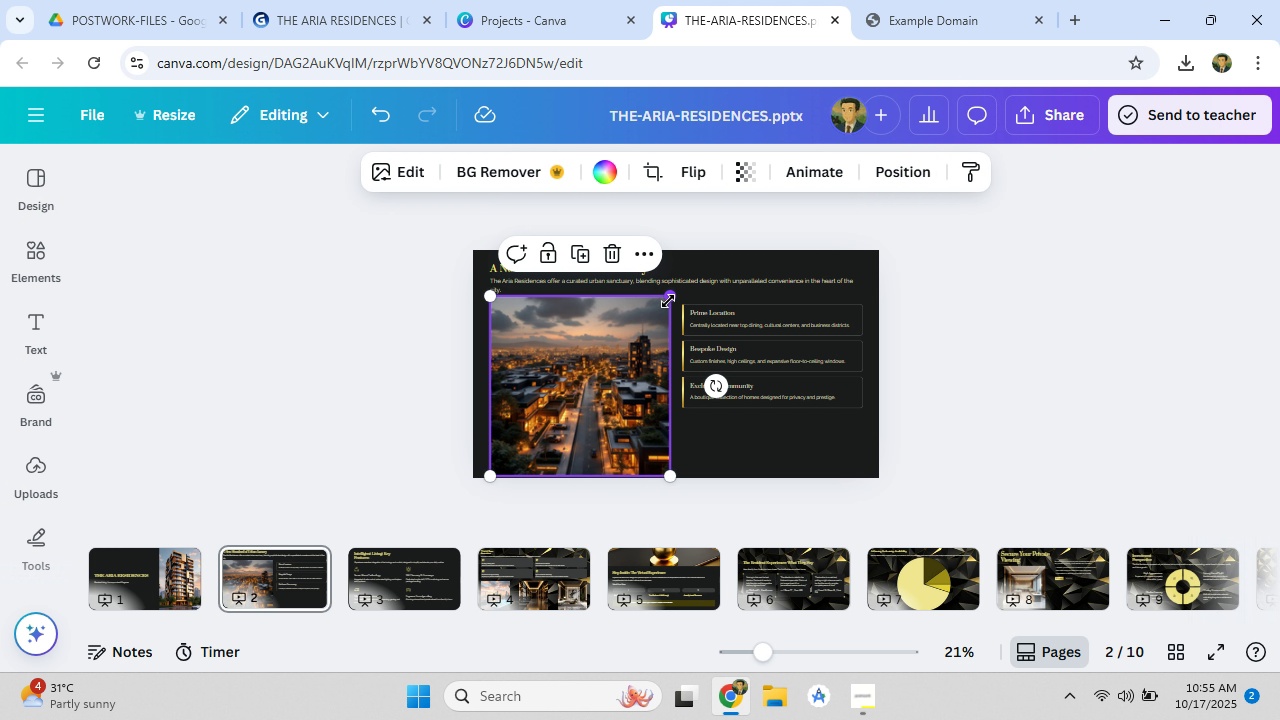 
left_click_drag(start_coordinate=[759, 654], to_coordinate=[779, 660])
 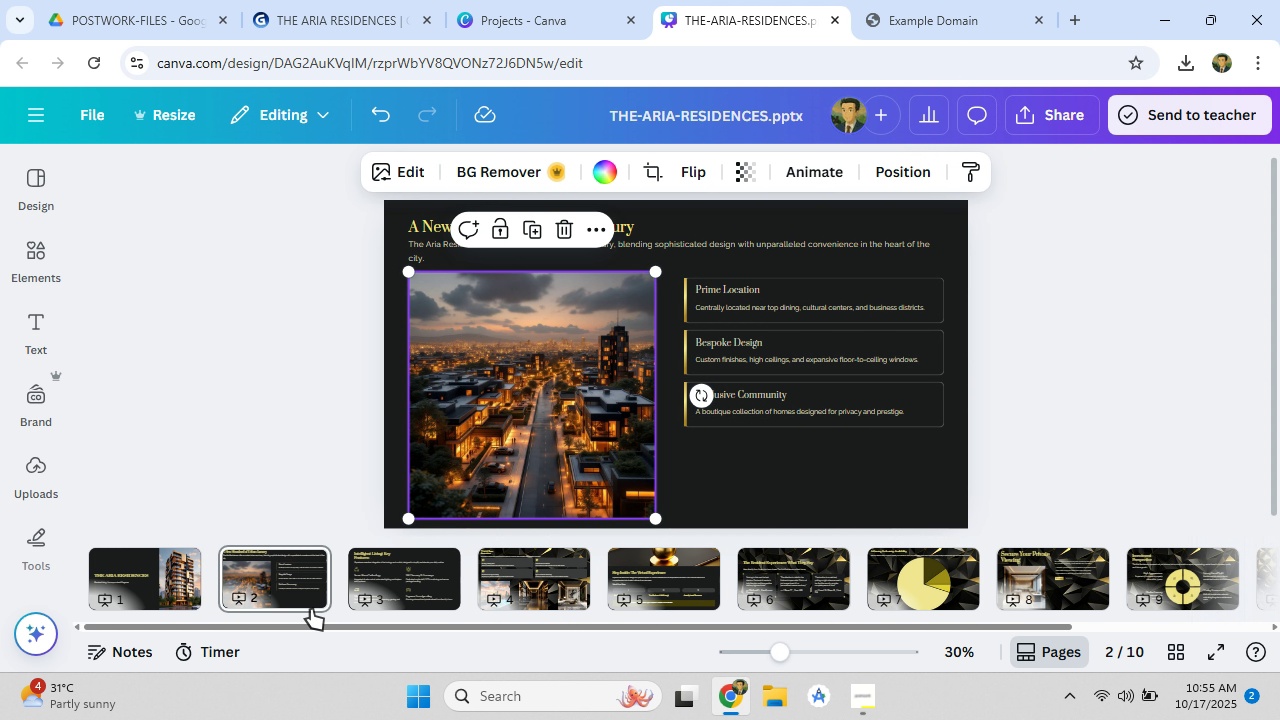 
left_click([175, 590])
 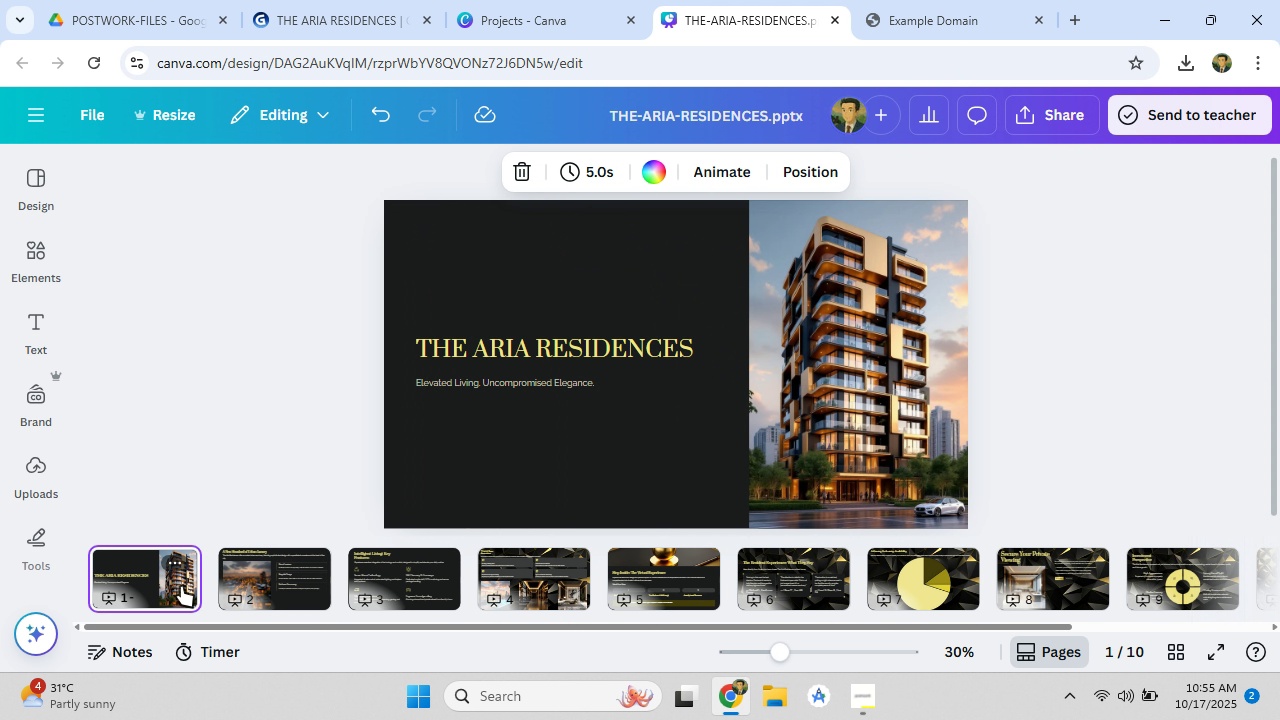 
left_click([542, 449])
 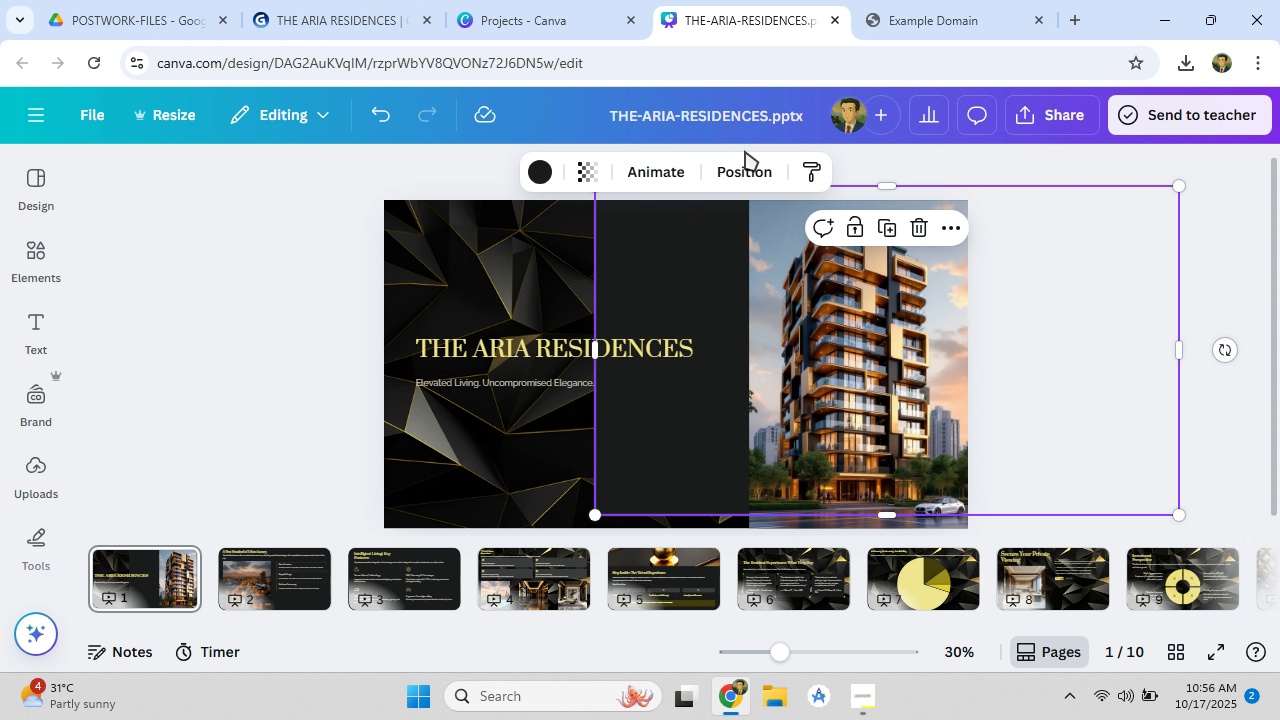 
left_click_drag(start_coordinate=[542, 449], to_coordinate=[753, 436])
 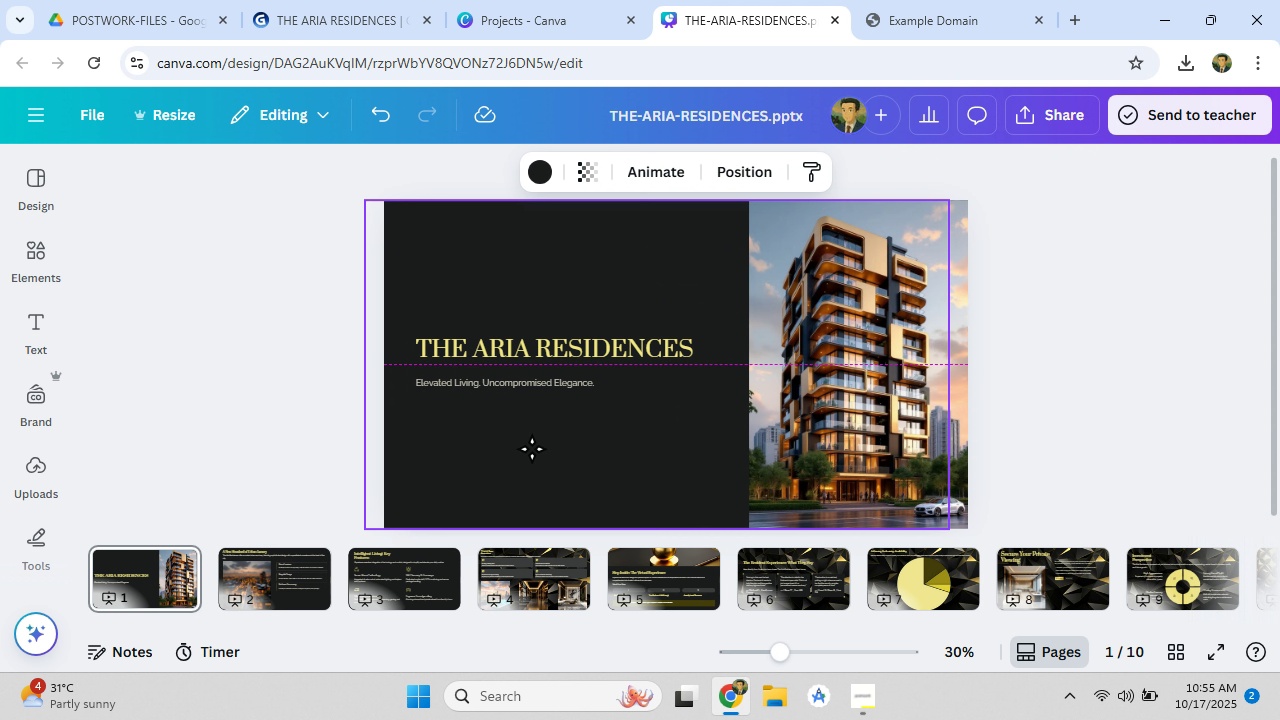 
left_click([915, 225])
 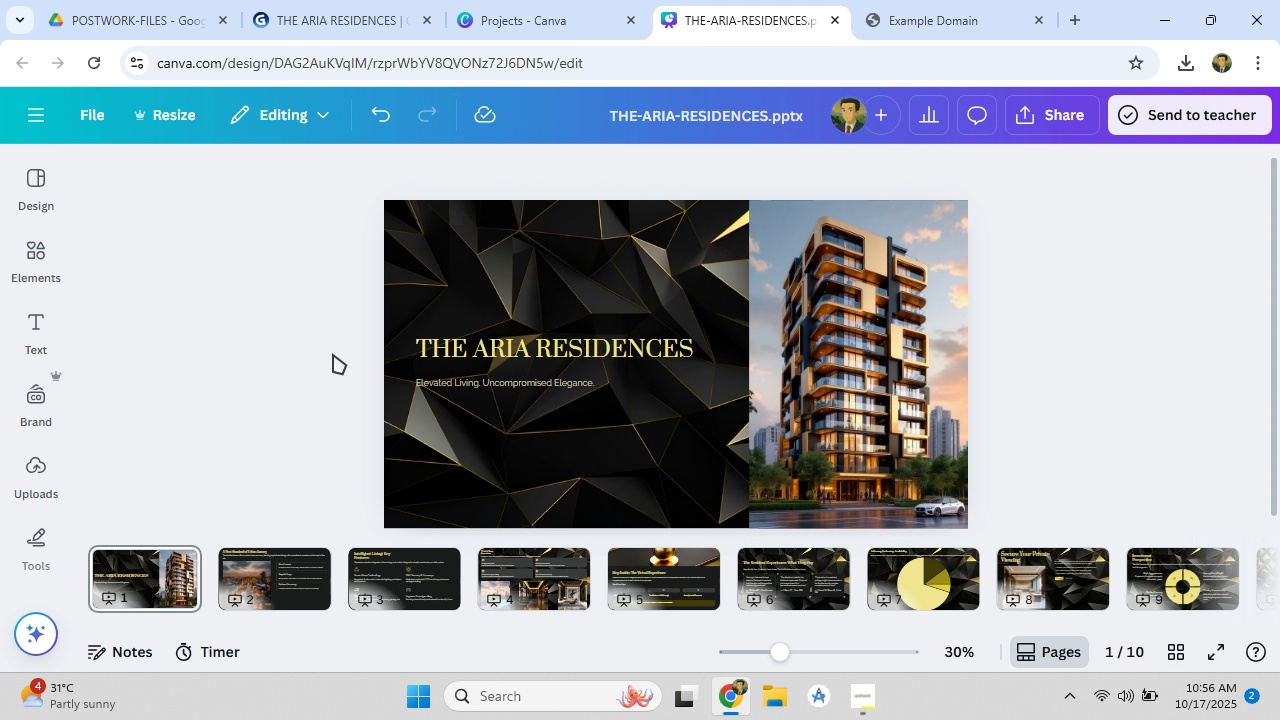 
left_click_drag(start_coordinate=[317, 626], to_coordinate=[358, 632])
 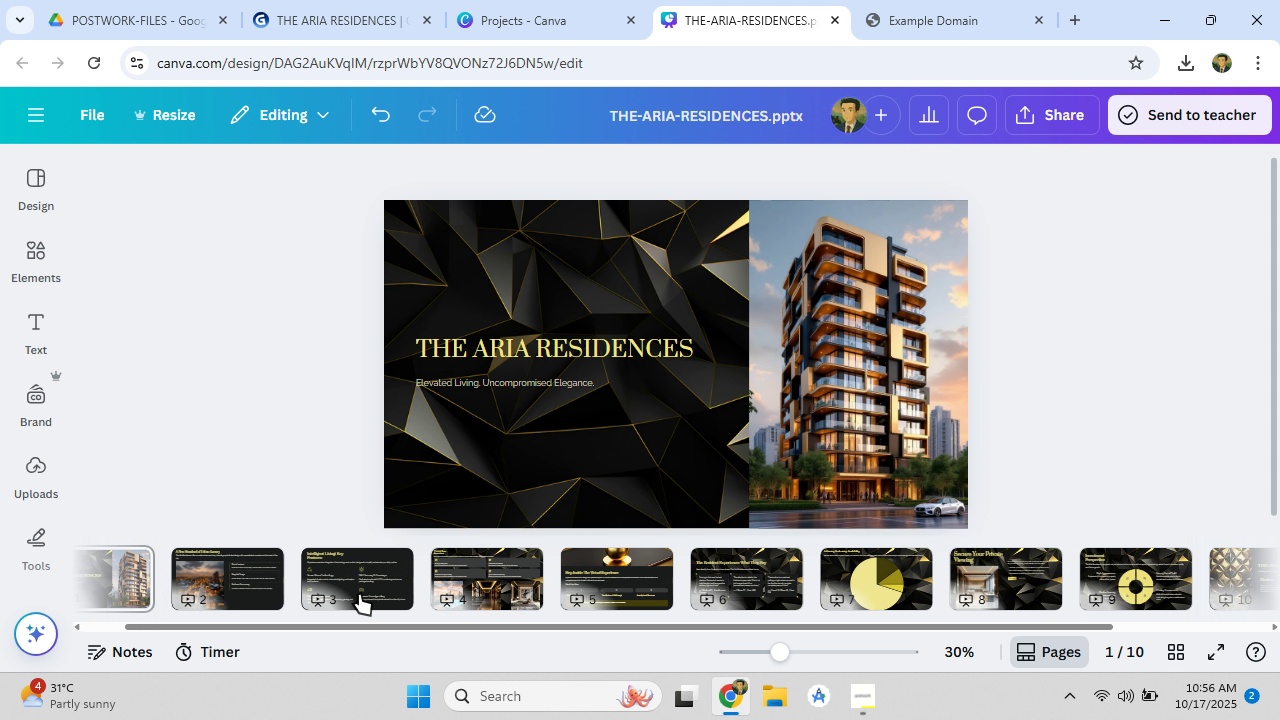 
left_click([361, 582])
 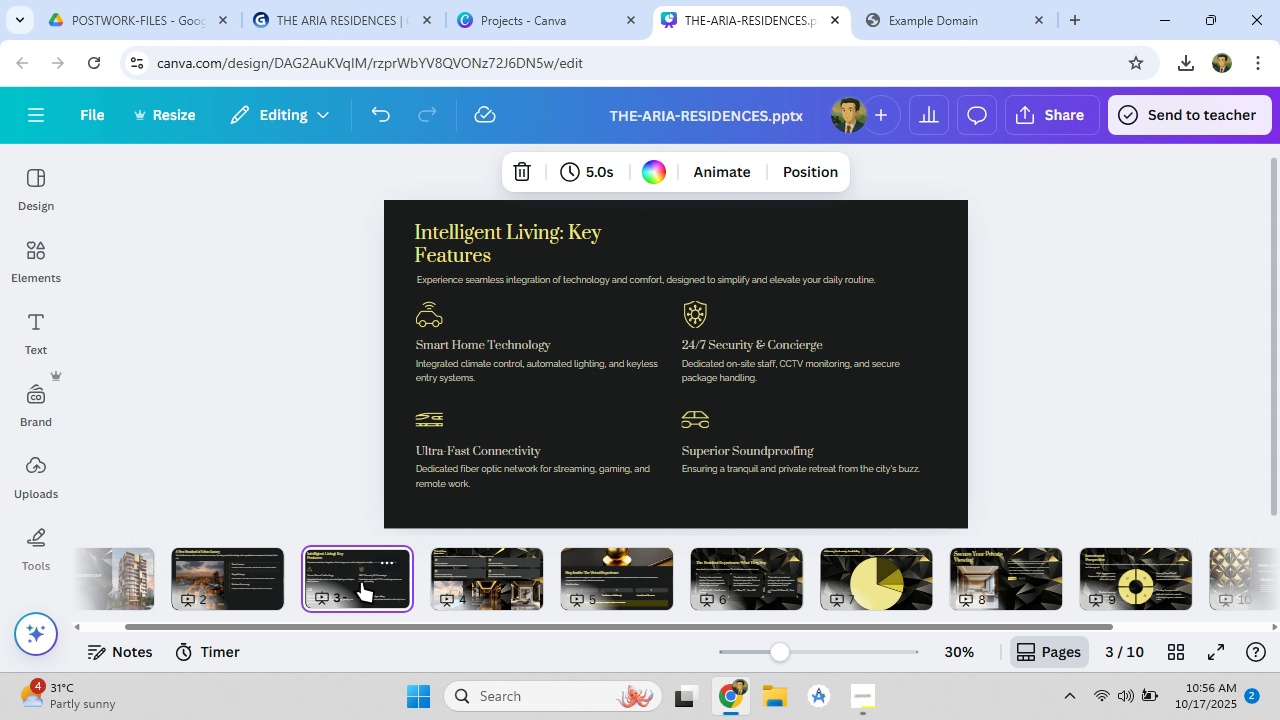 
left_click([393, 301])
 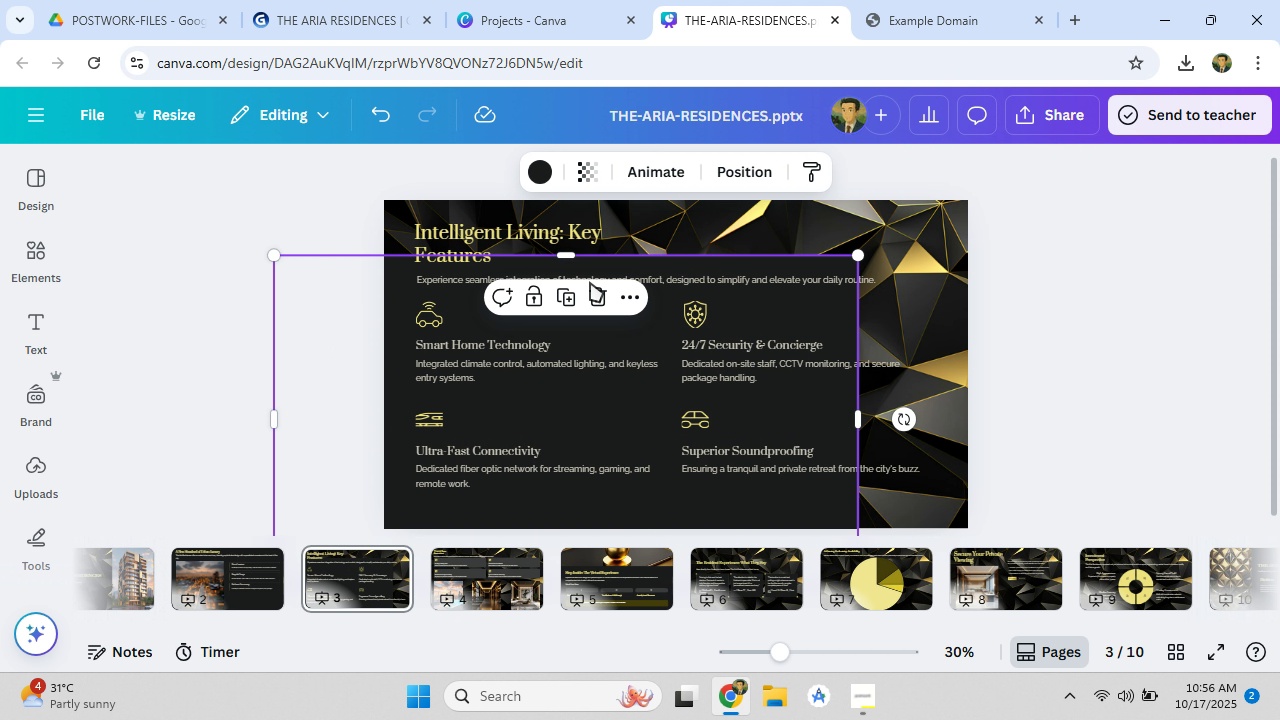 
left_click_drag(start_coordinate=[393, 301], to_coordinate=[283, 361])
 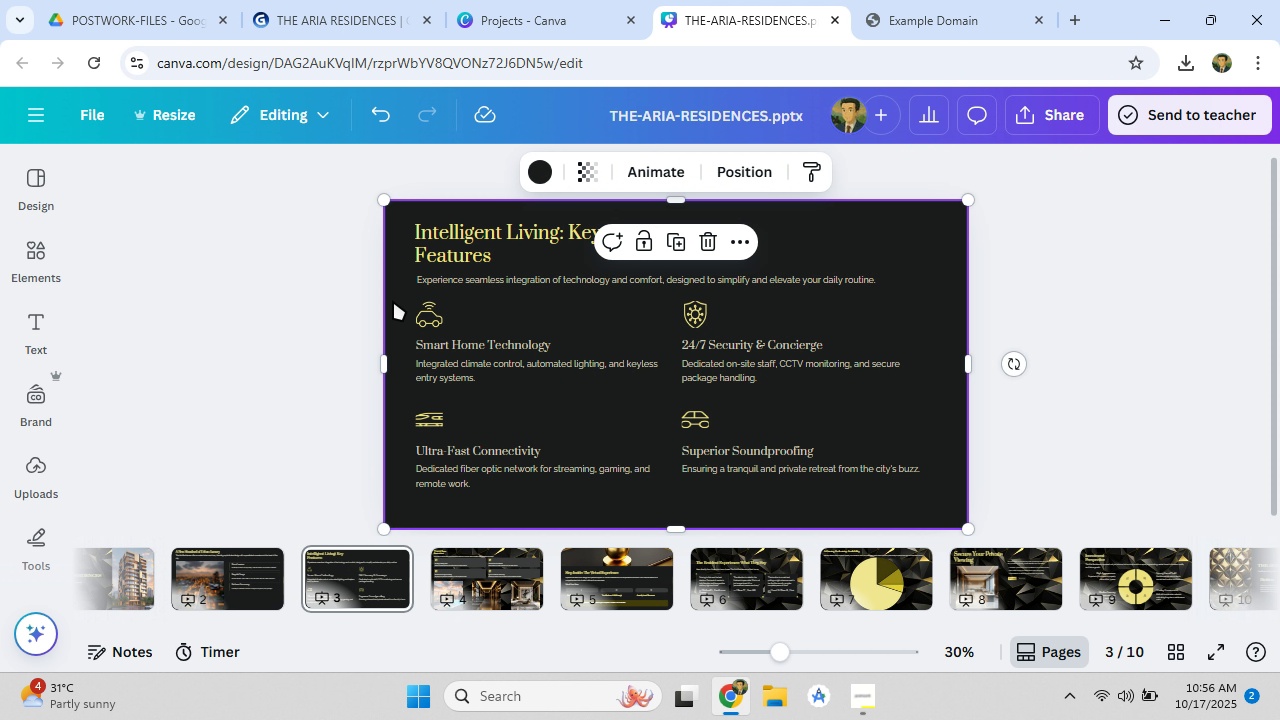 
left_click([597, 293])
 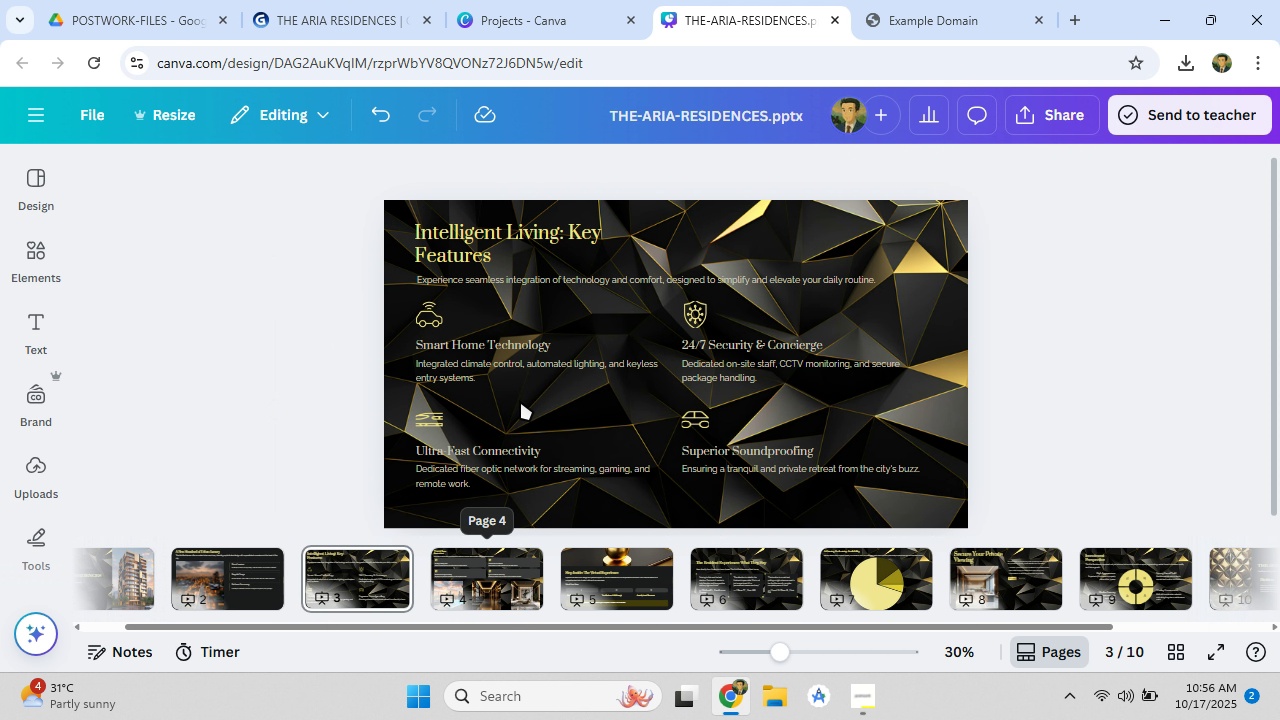 
left_click([578, 322])
 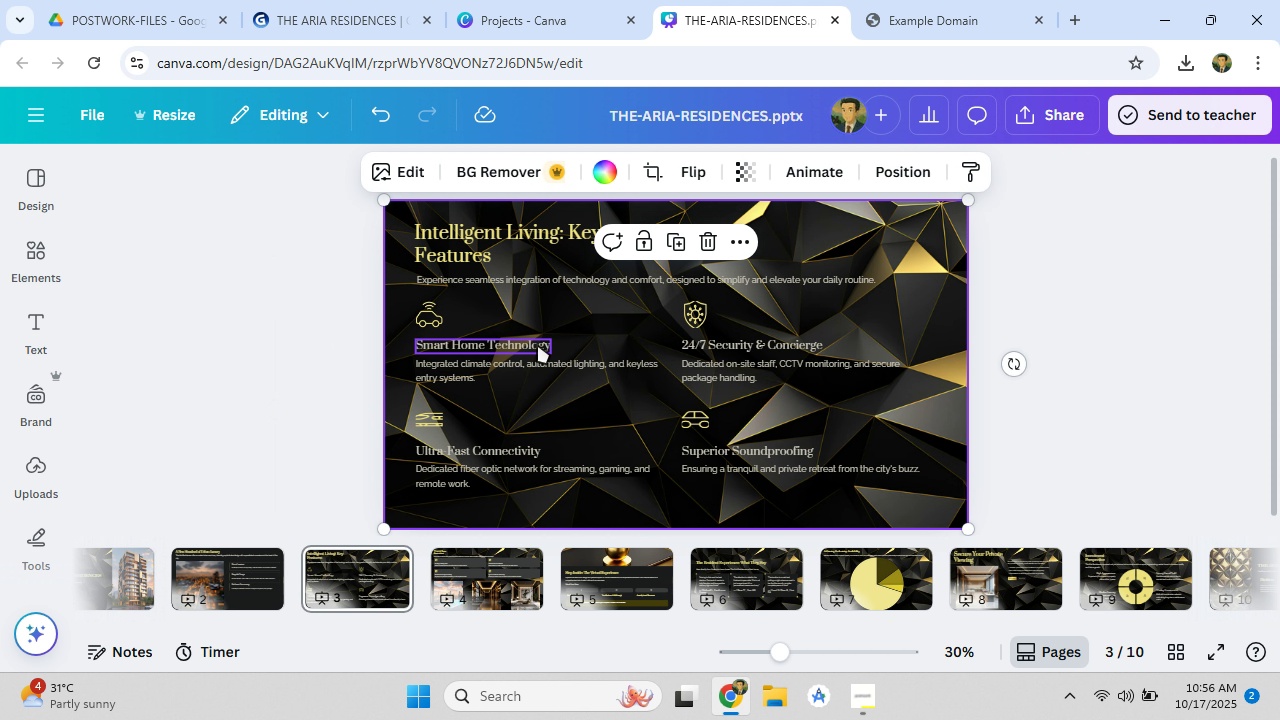 
left_click([537, 344])
 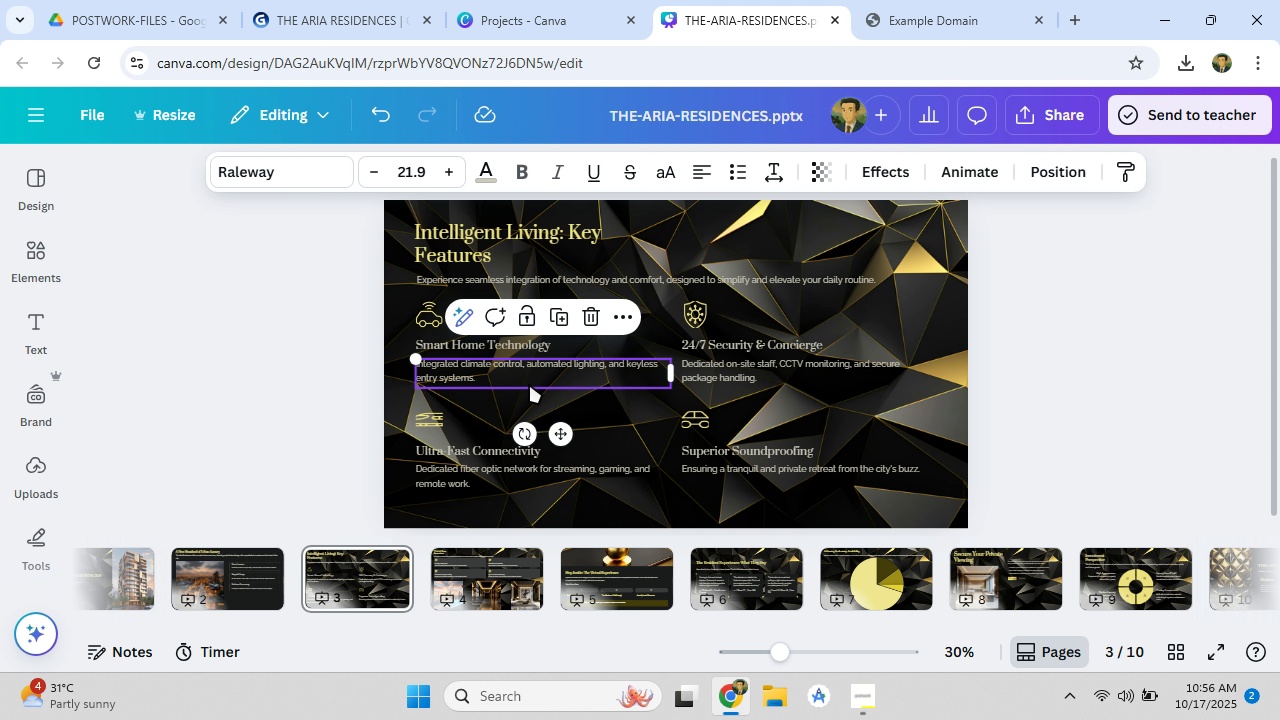 
left_click([529, 383])
 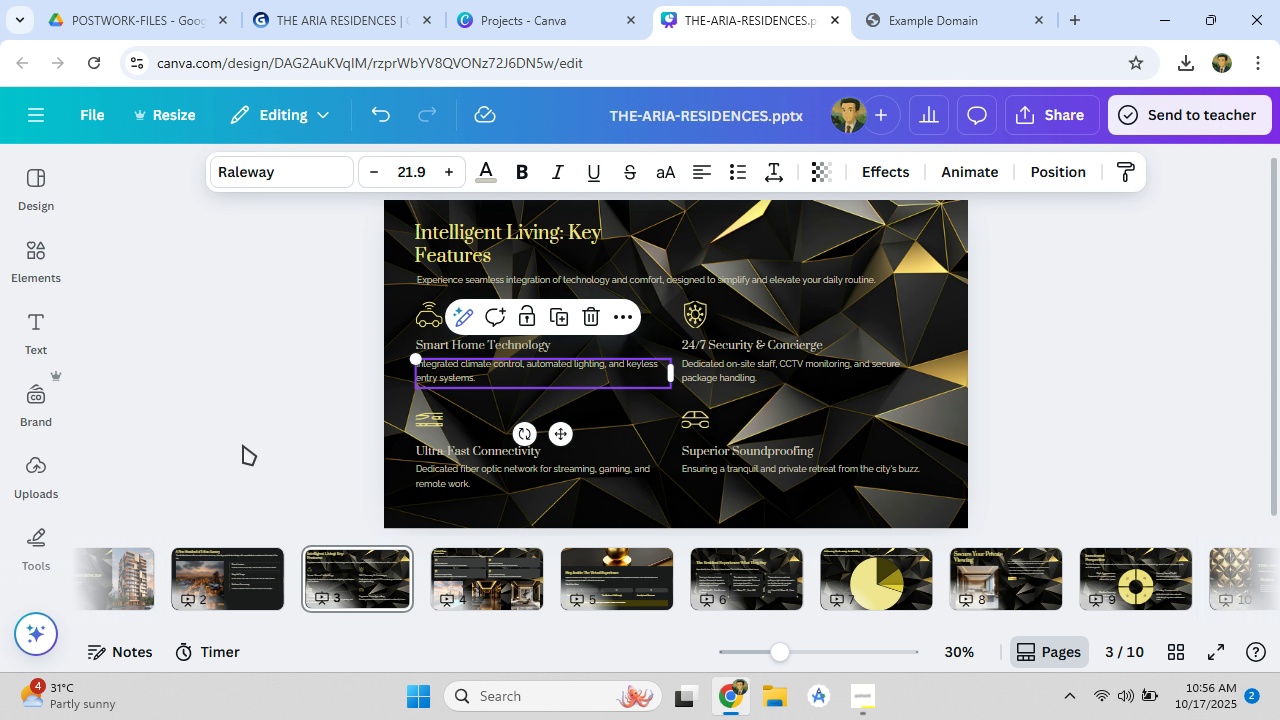 
left_click([243, 445])
 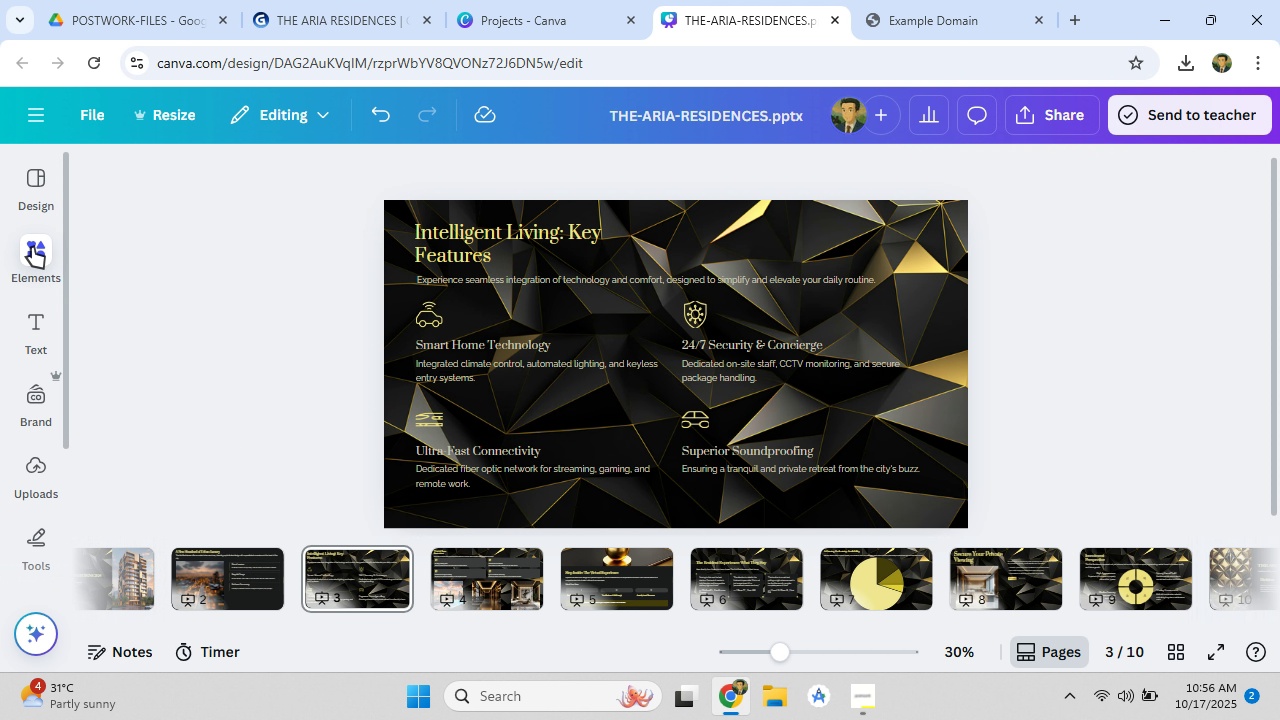 
left_click([32, 247])
 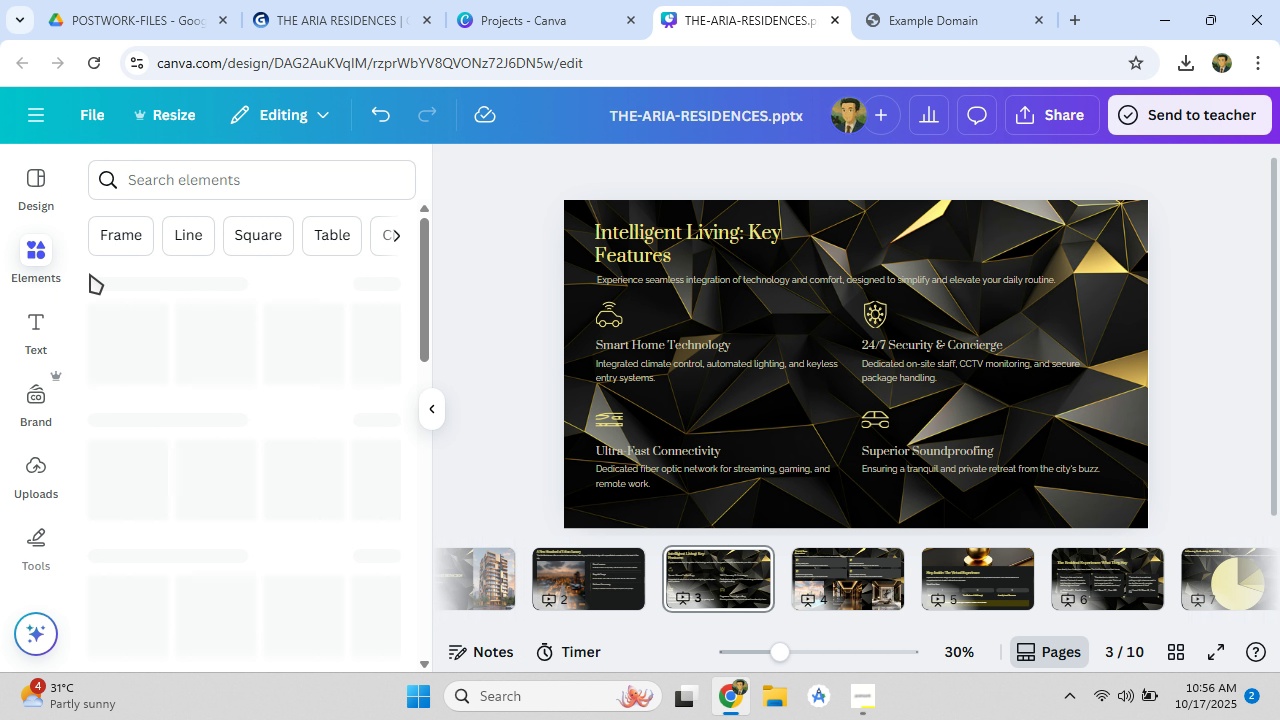 
mouse_move([116, 300])
 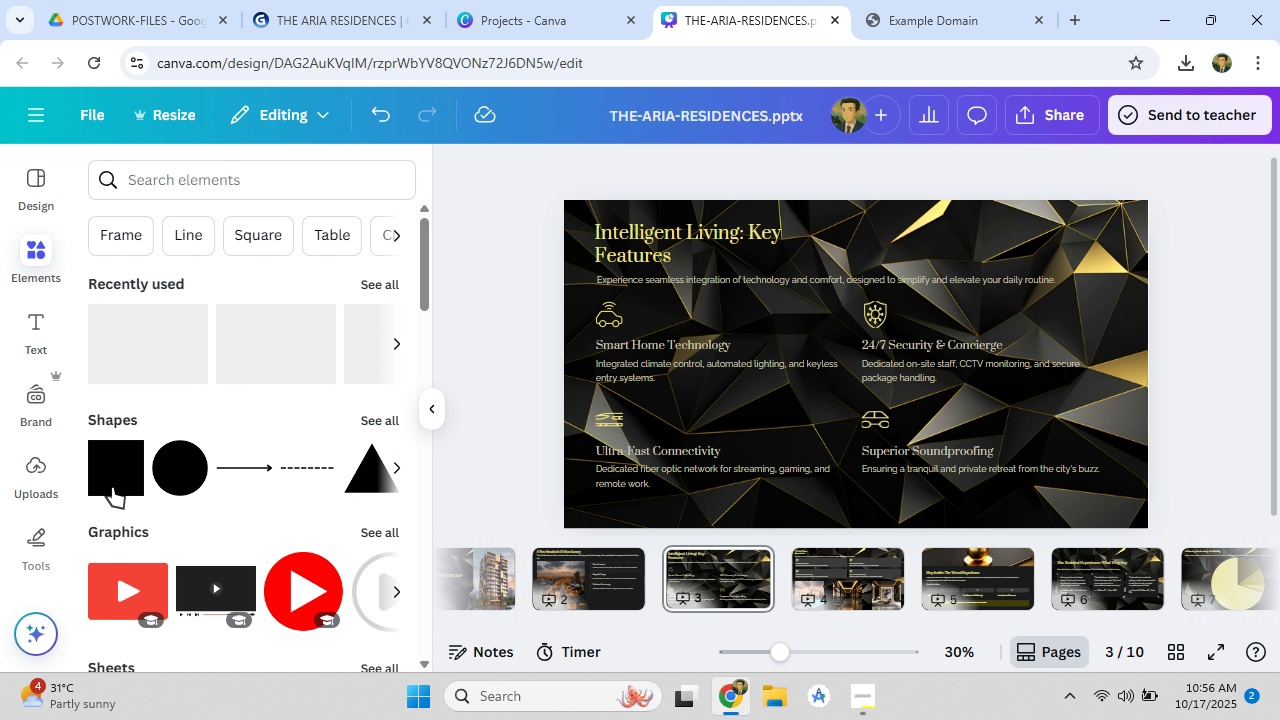 
left_click([112, 487])
 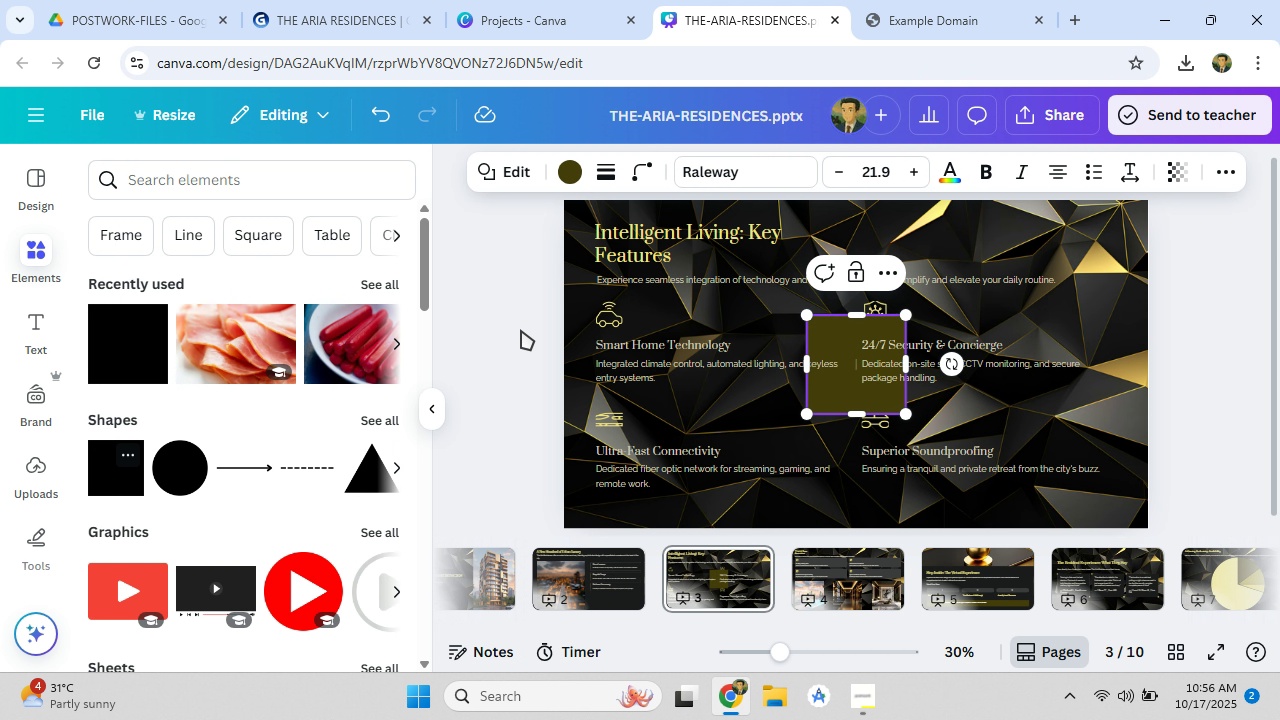 
left_click_drag(start_coordinate=[830, 337], to_coordinate=[616, 319])
 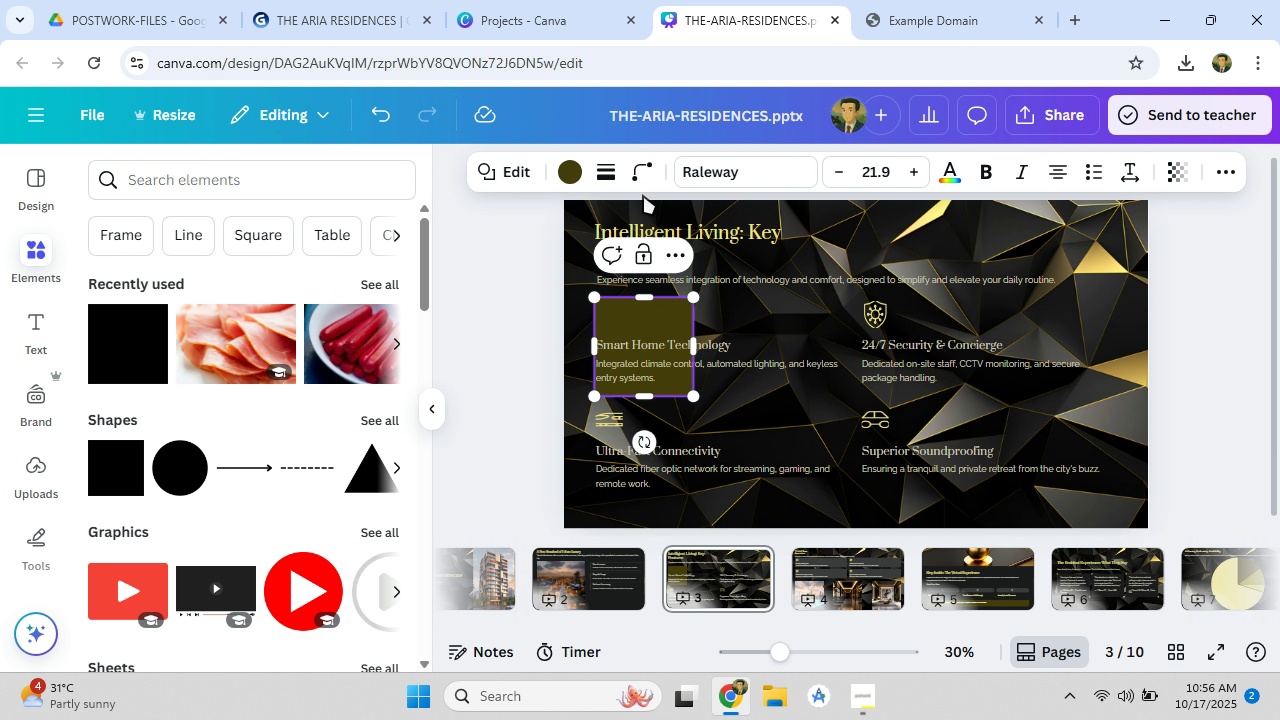 
left_click([568, 175])
 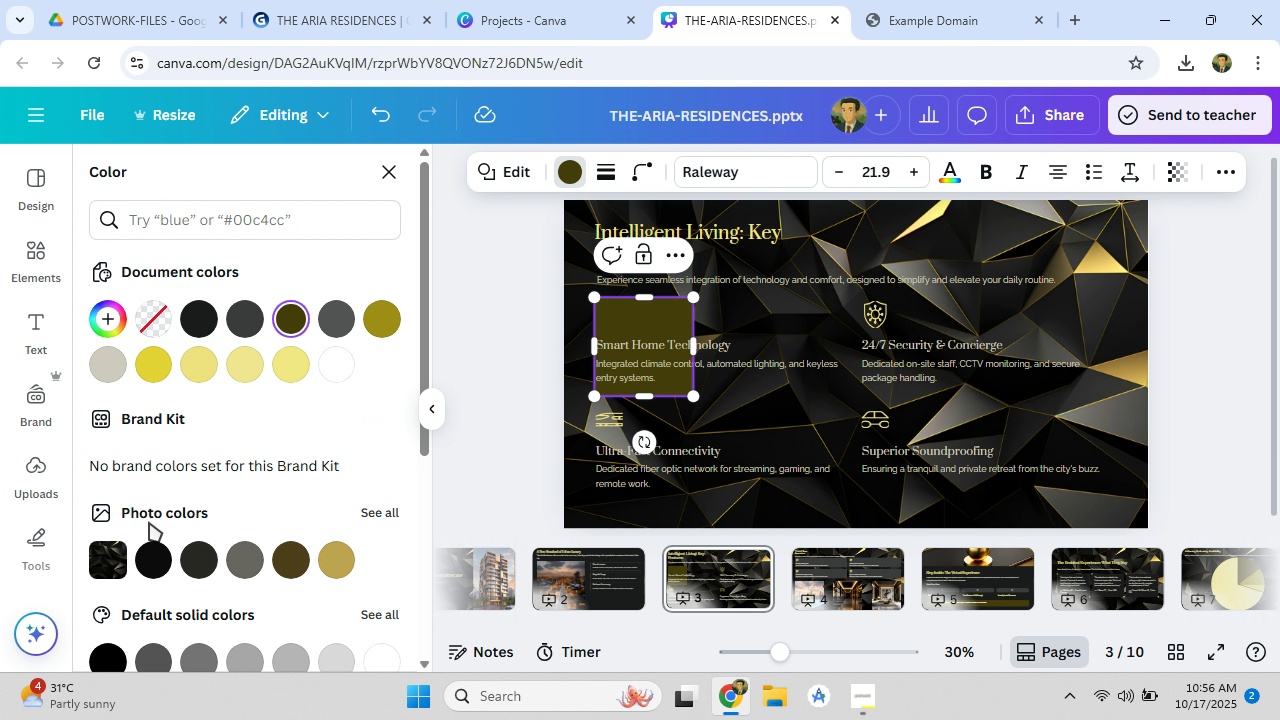 
mouse_move([157, 560])
 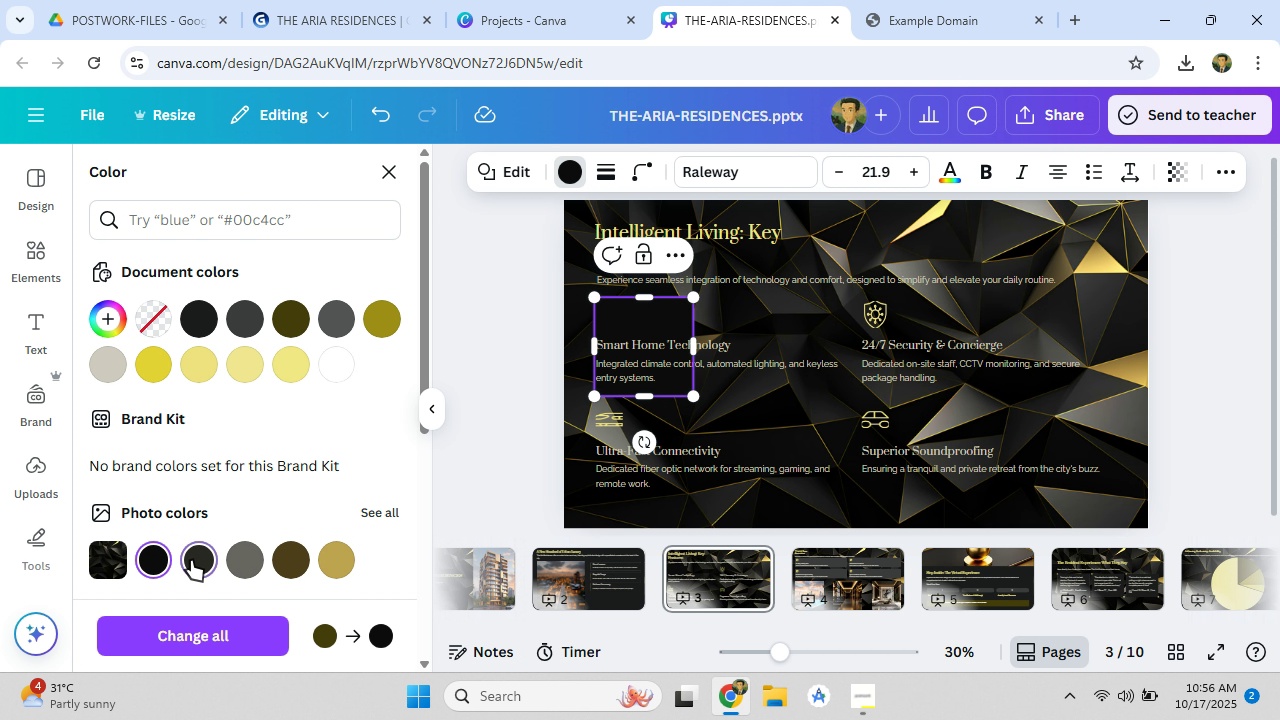 
left_click([191, 560])
 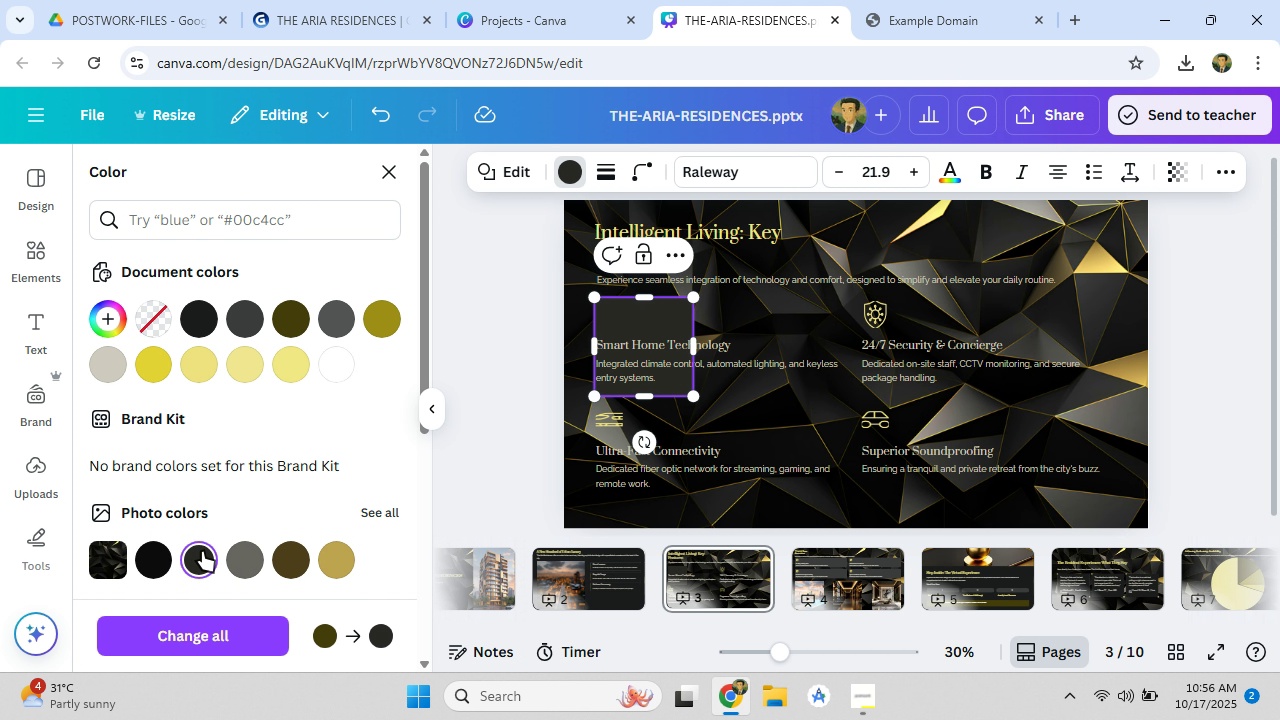 
left_click_drag(start_coordinate=[648, 323], to_coordinate=[699, 336])
 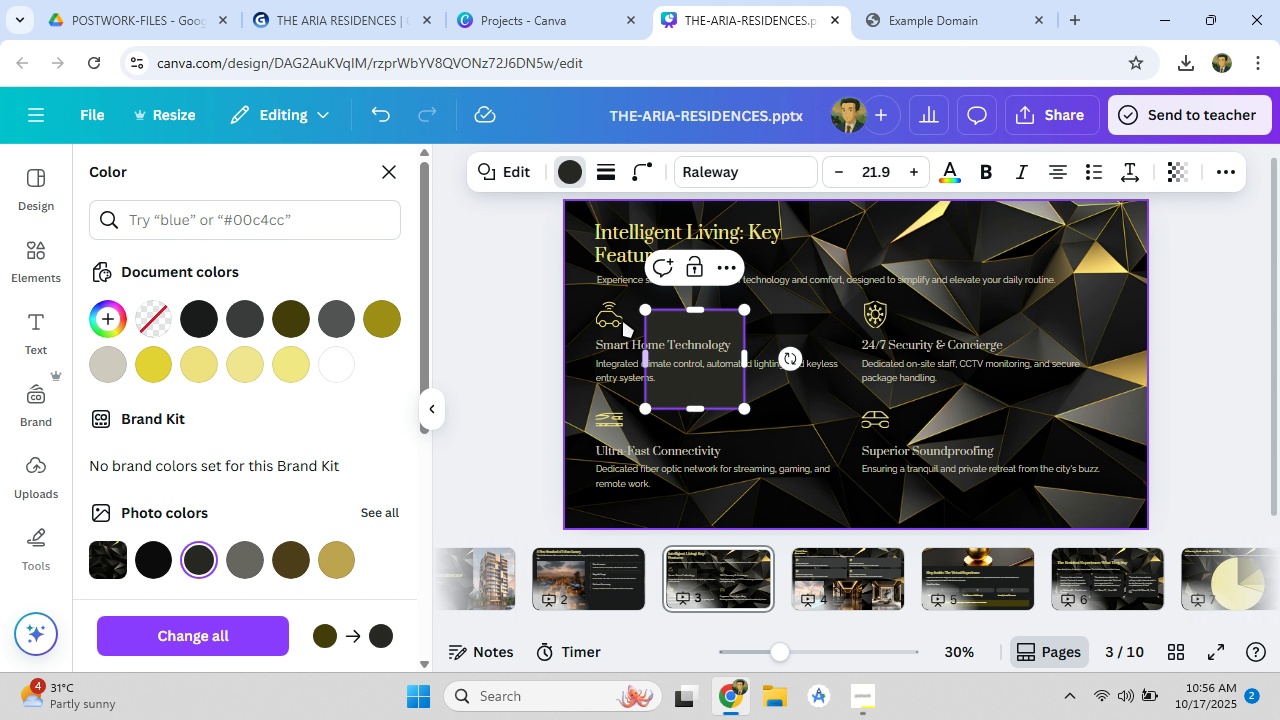 
left_click([611, 319])
 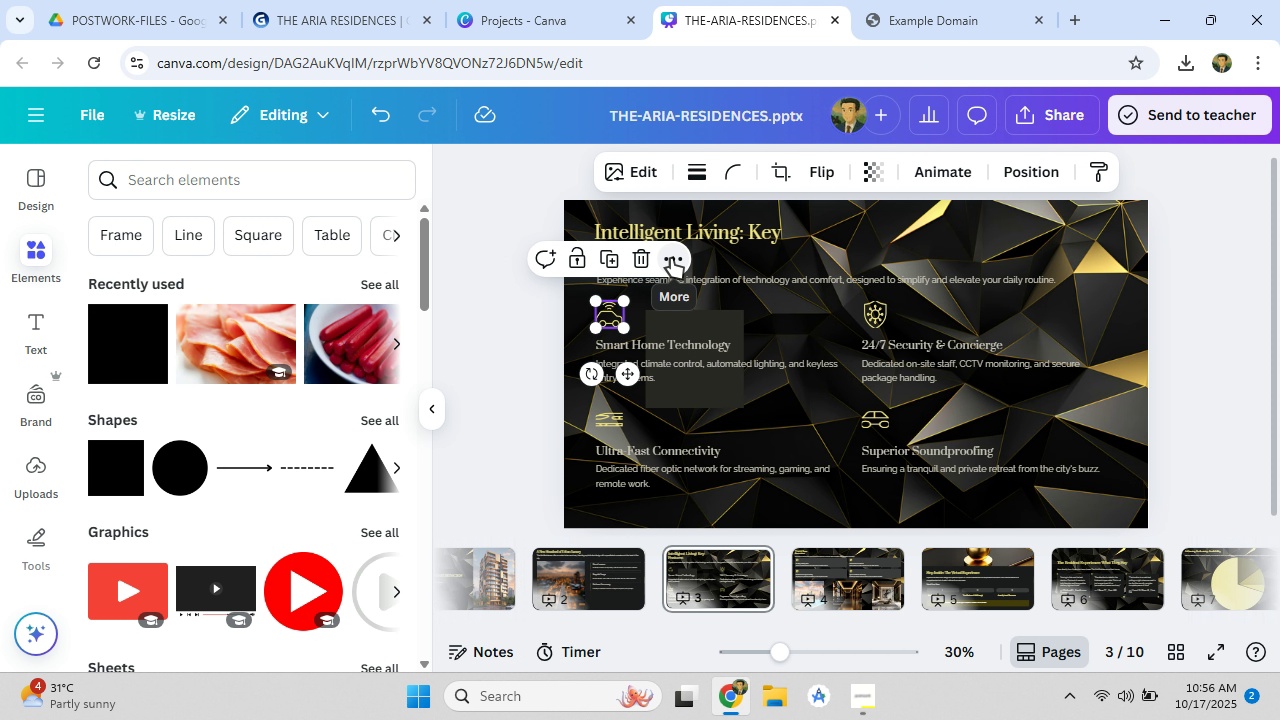 
left_click([671, 258])
 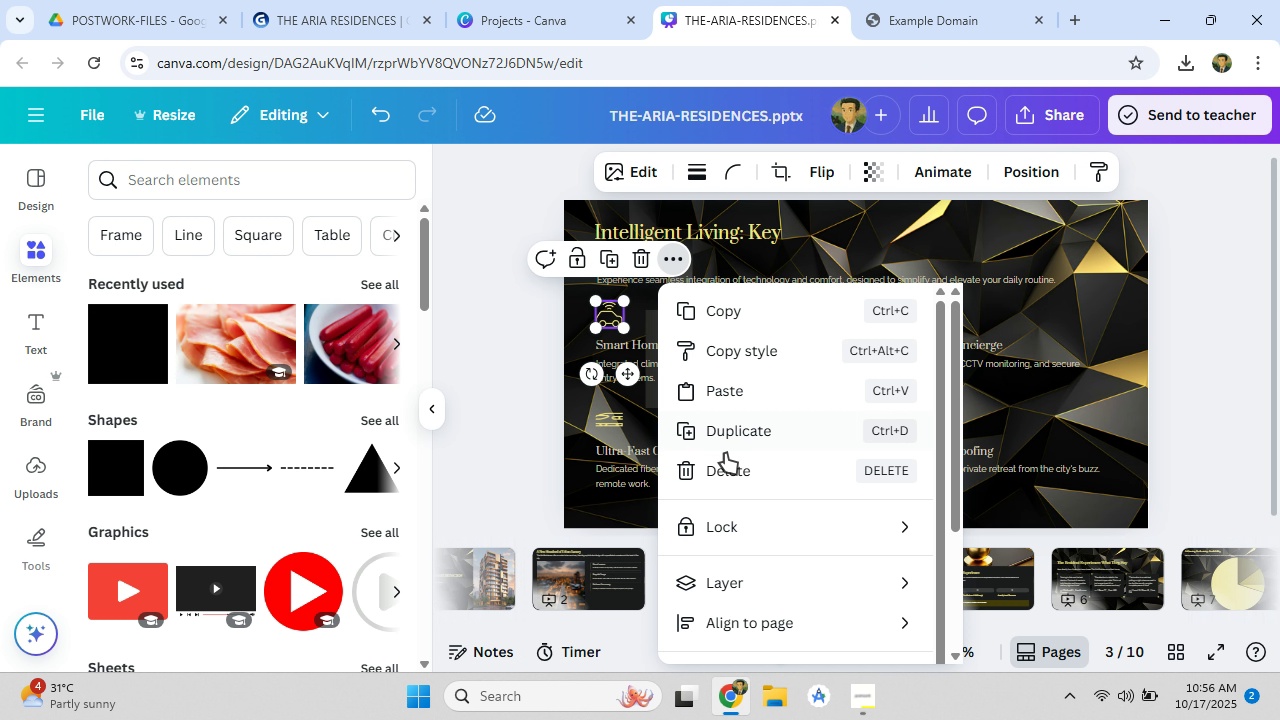 
mouse_move([773, 572])
 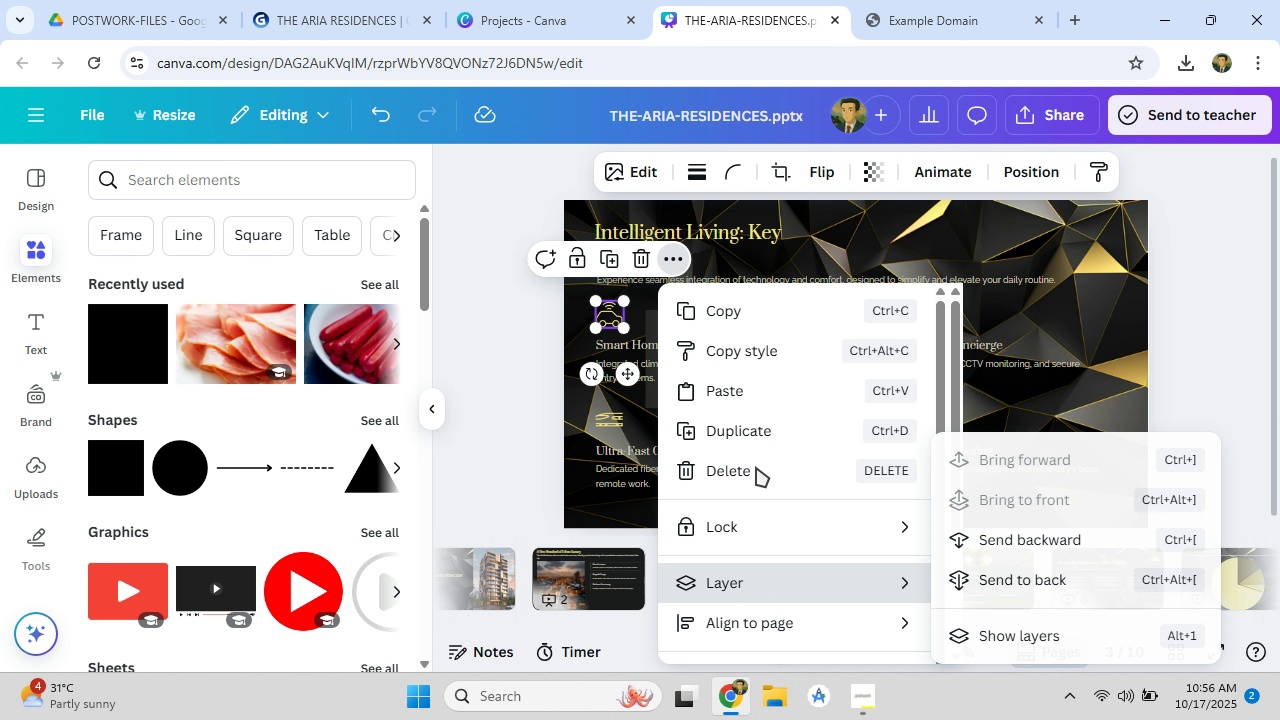 
left_click([509, 332])
 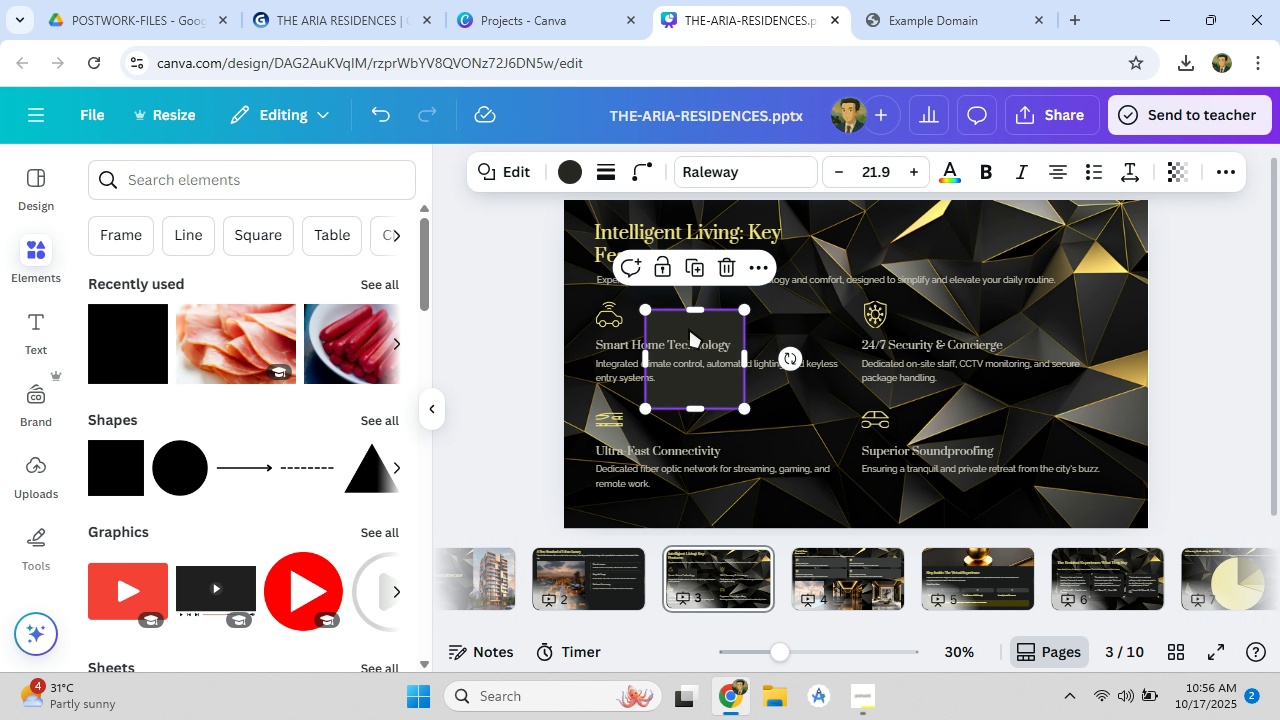 
left_click([689, 329])
 